 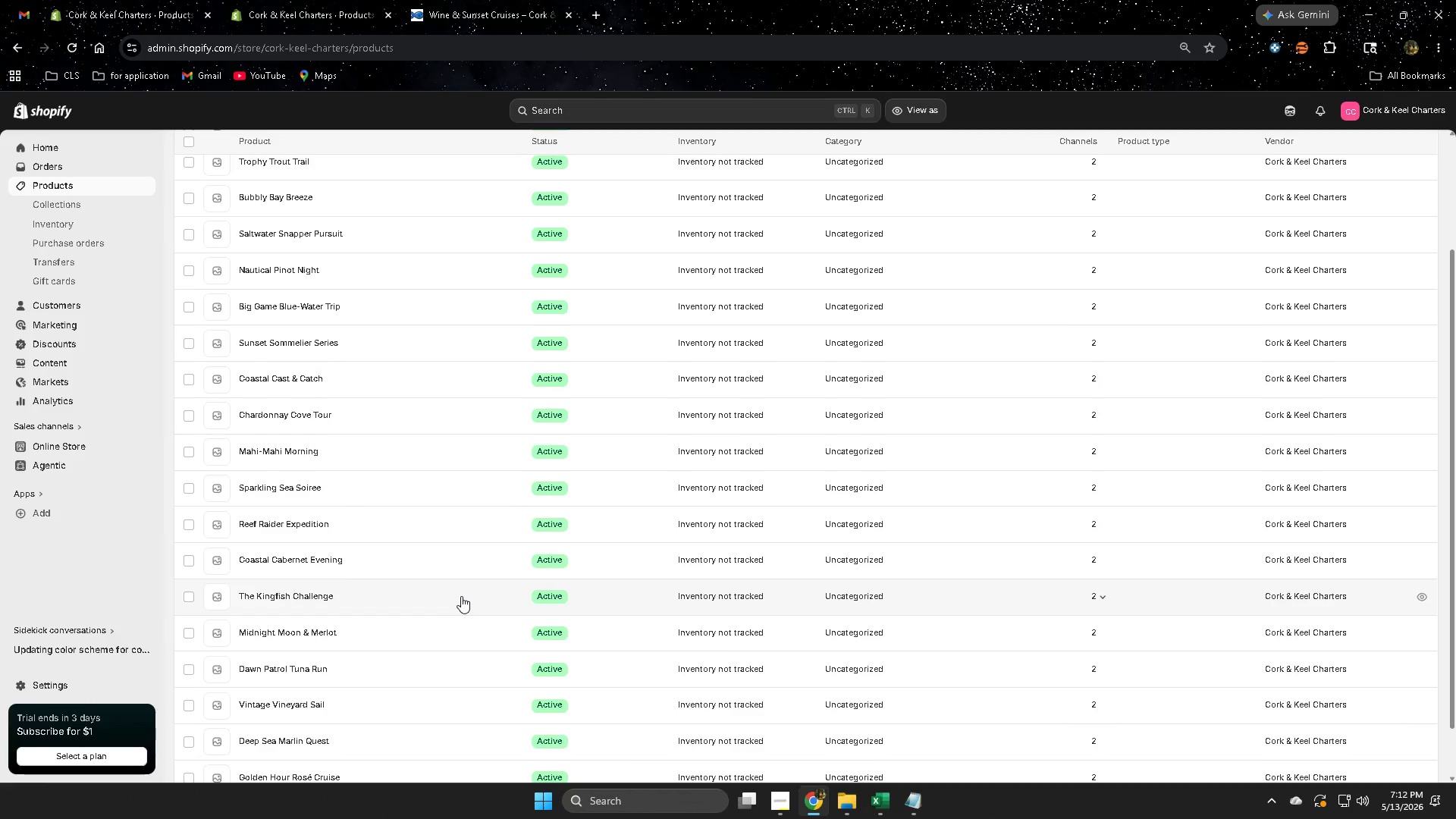 
left_click([337, 418])
 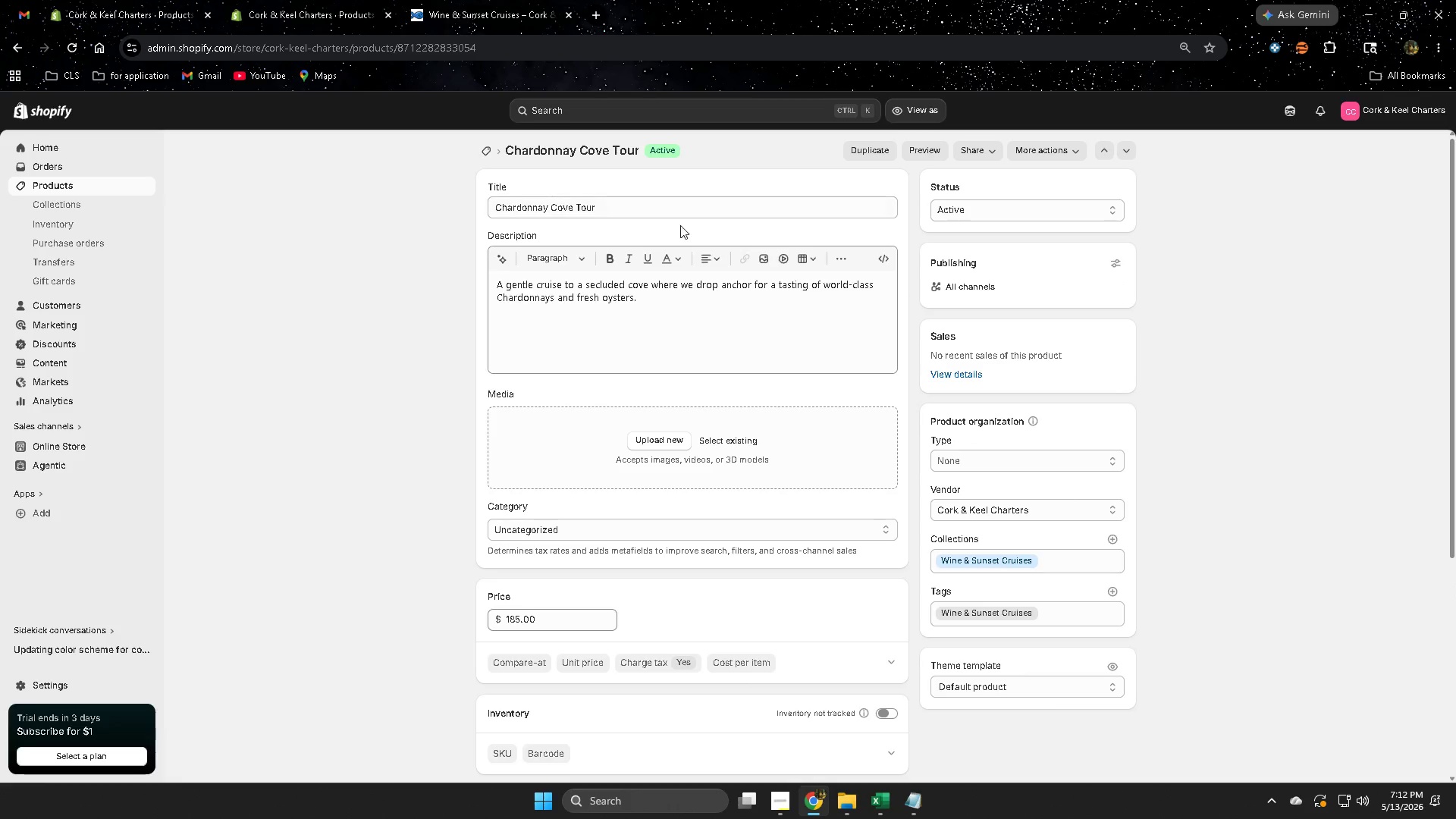 
double_click([587, 209])
 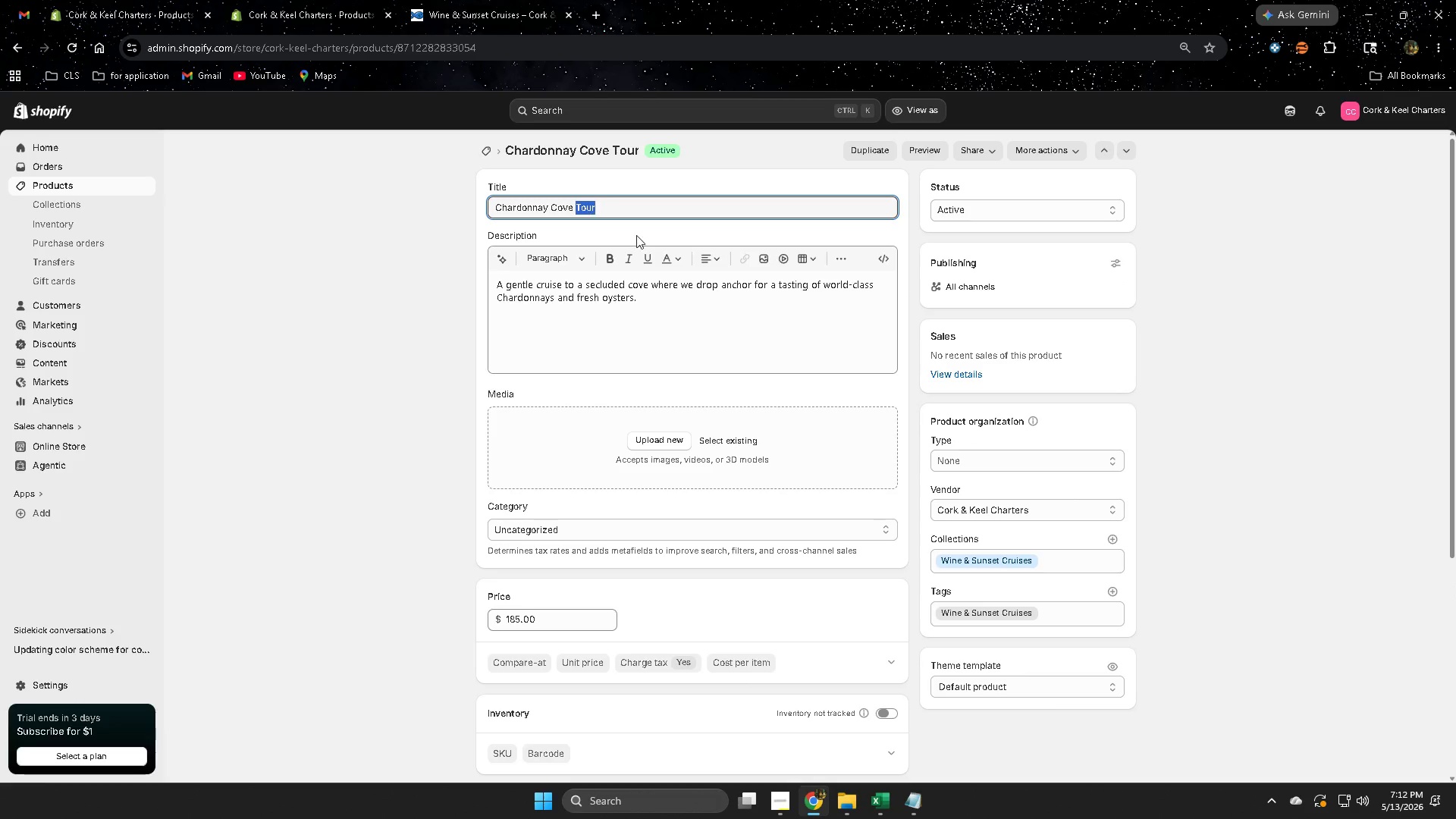 
key(Control+C)
 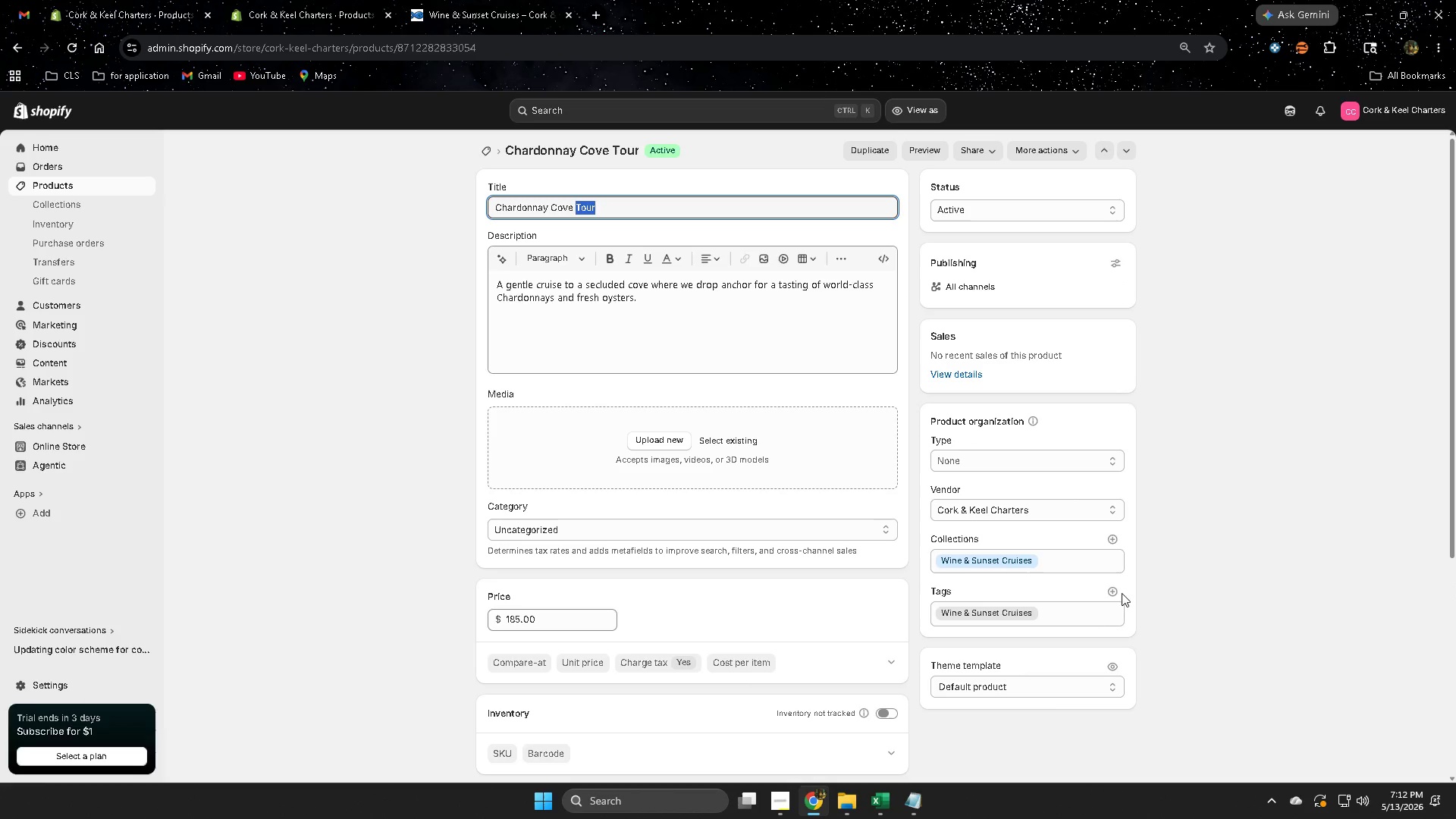 
left_click([1109, 592])
 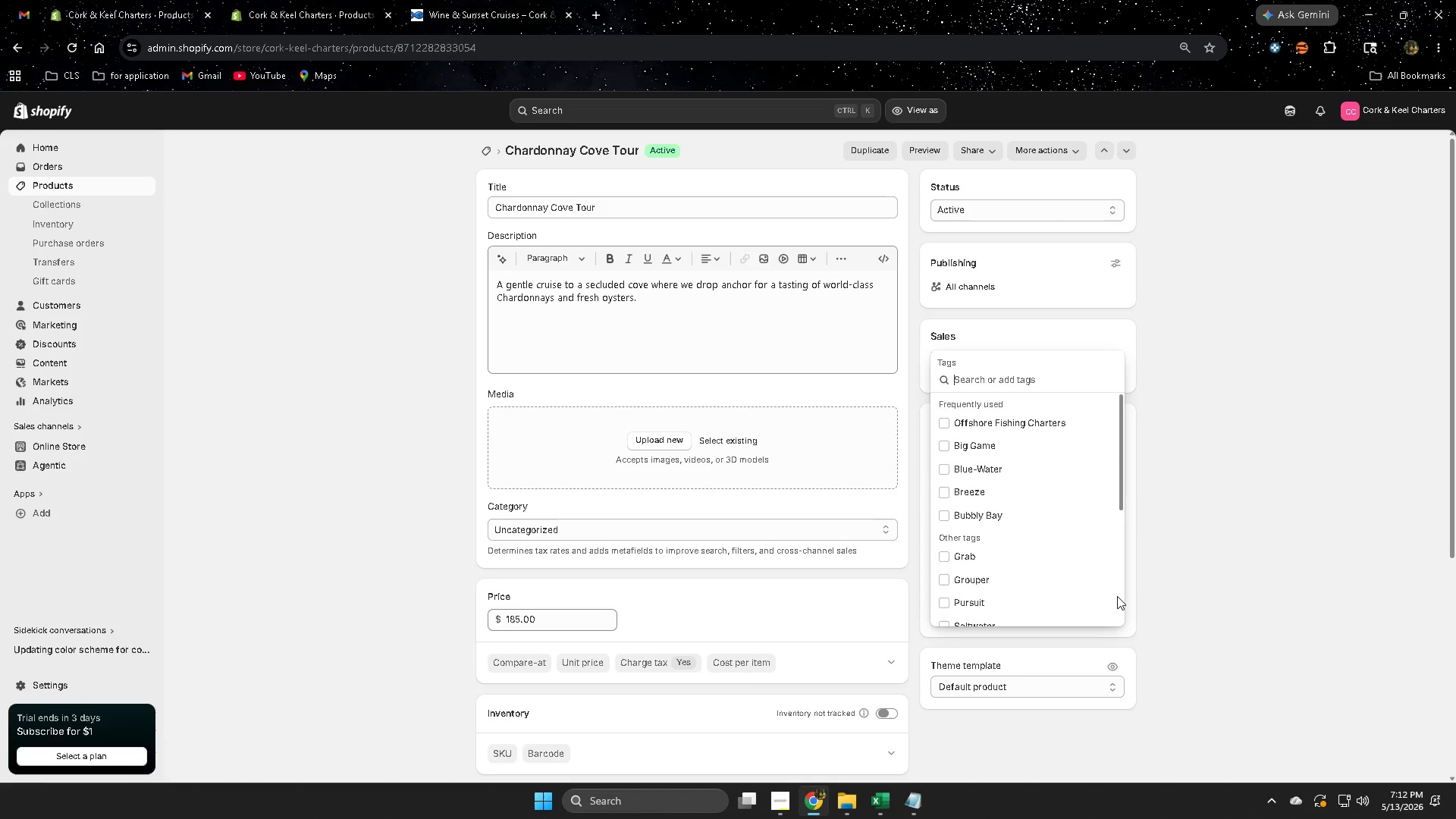 
key(Control+V)
 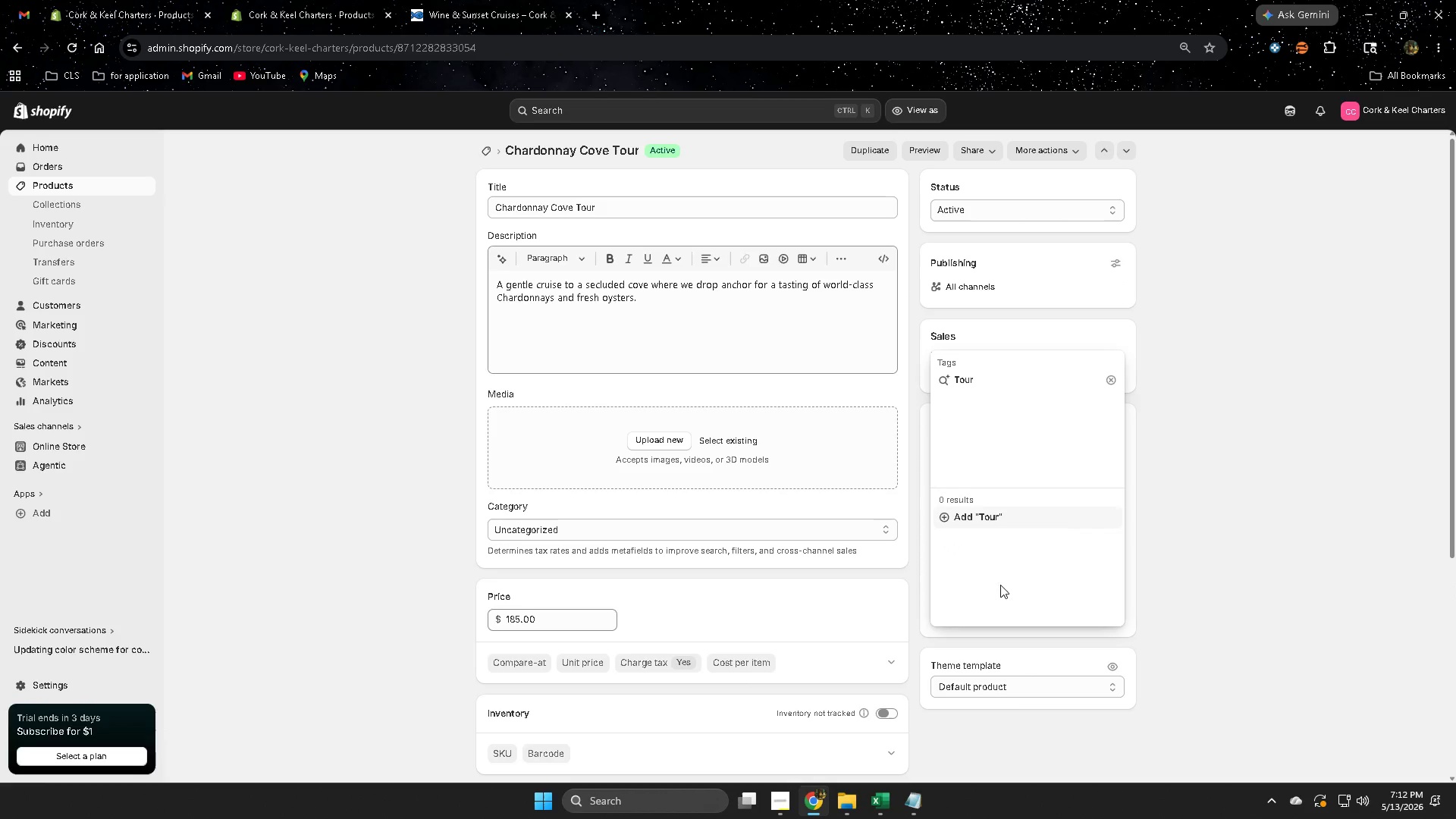 
left_click([980, 518])
 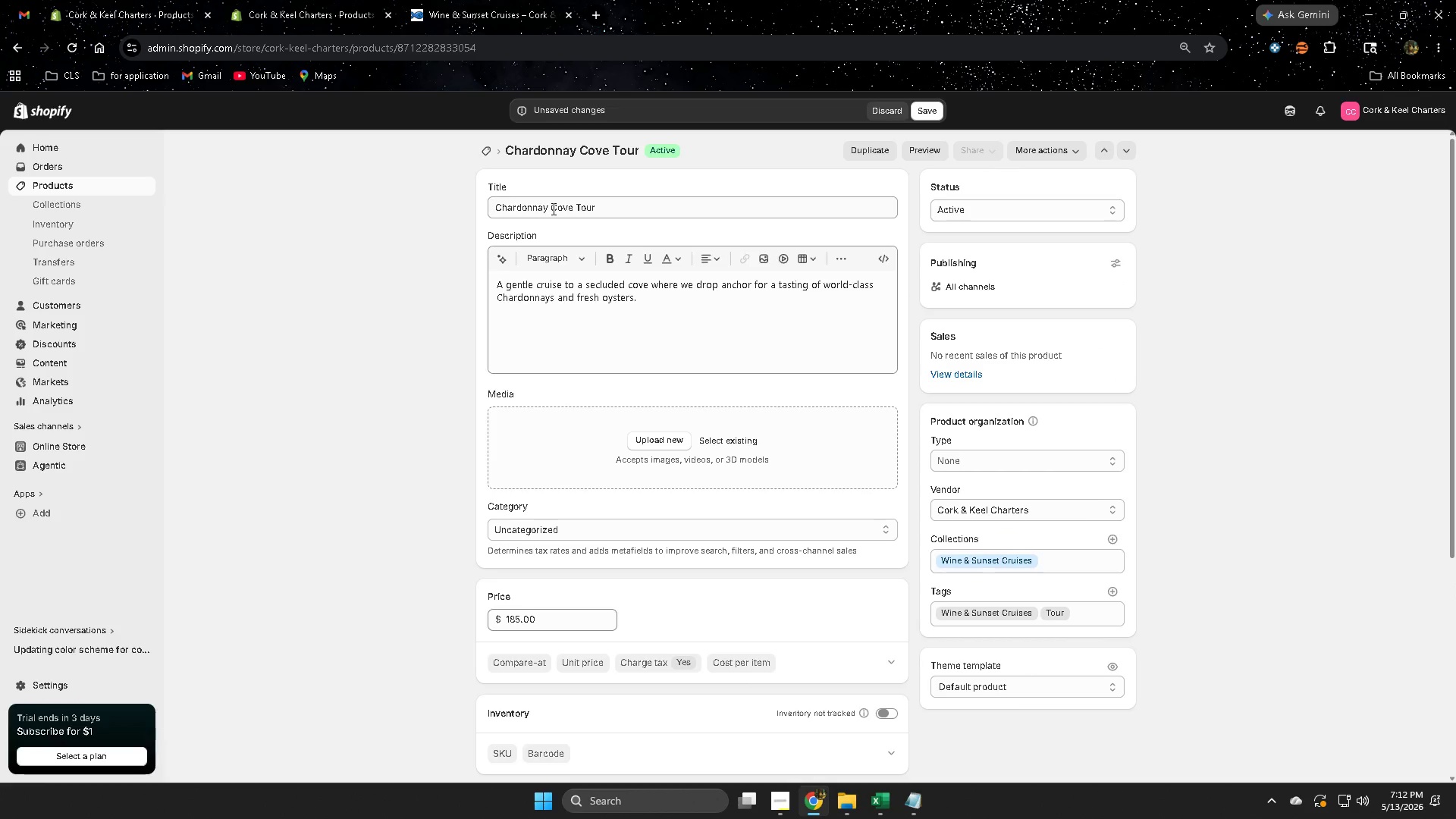 
double_click([552, 209])
 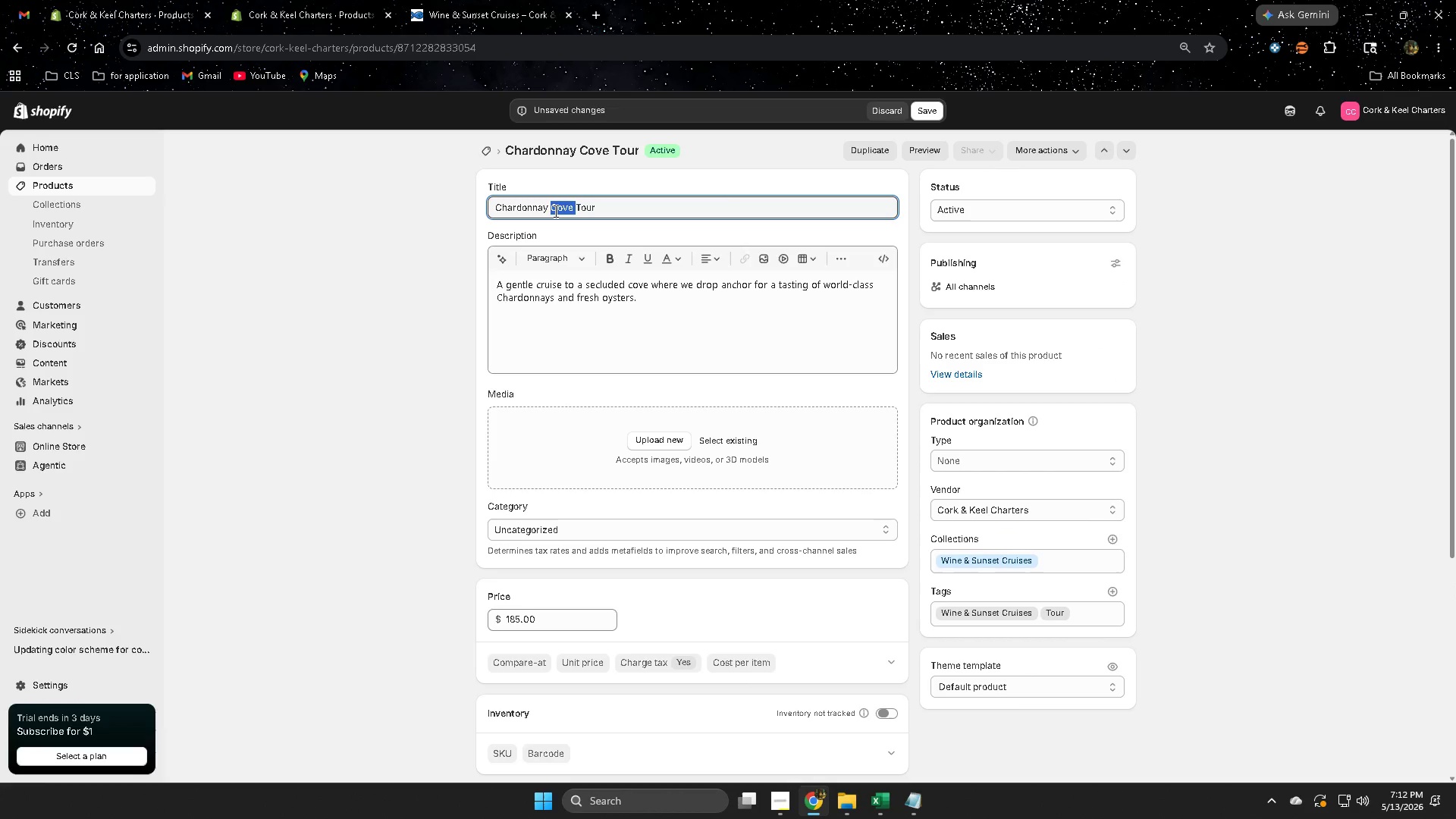 
key(Control+ControlLeft)
 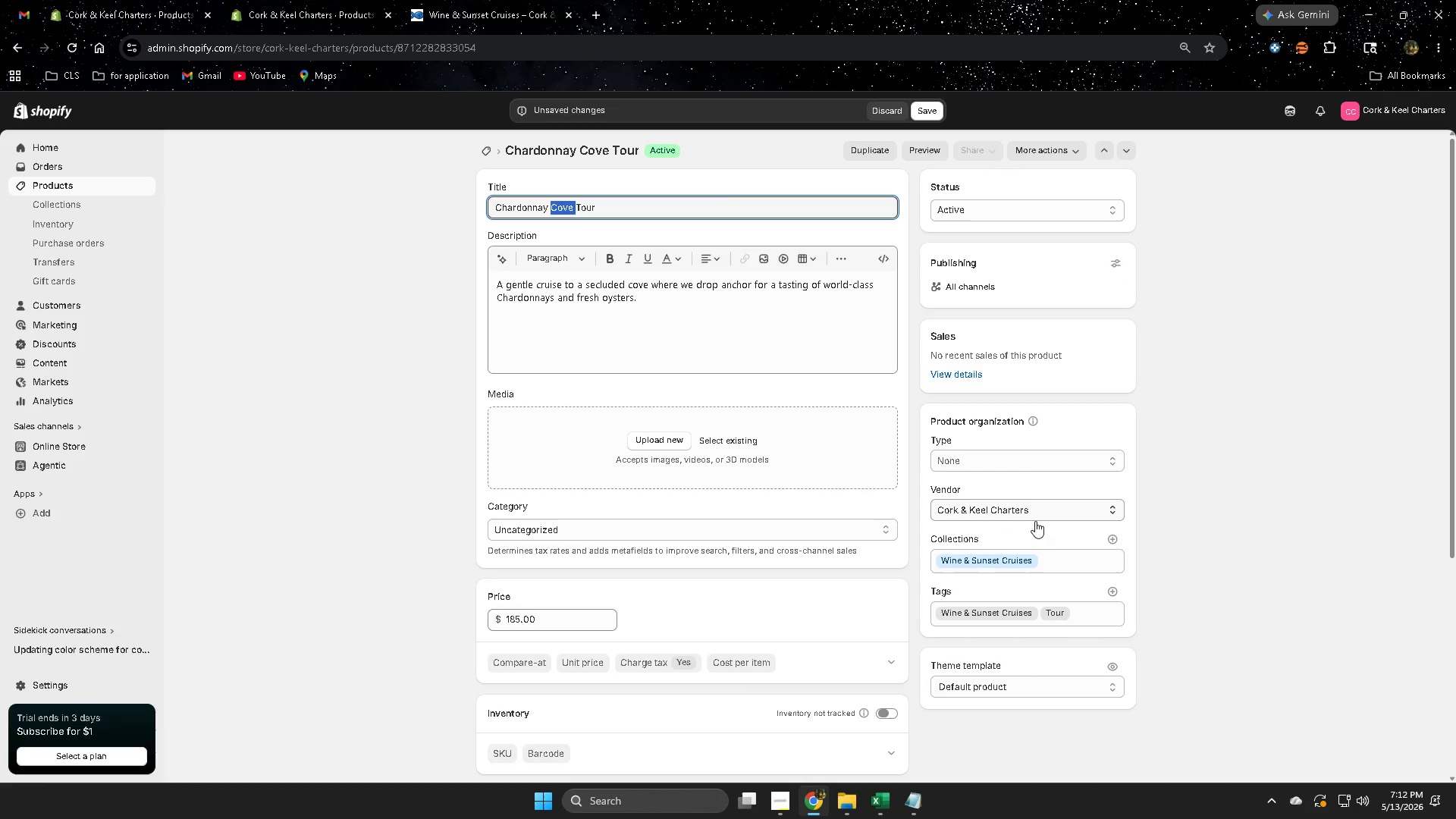 
key(Control+C)
 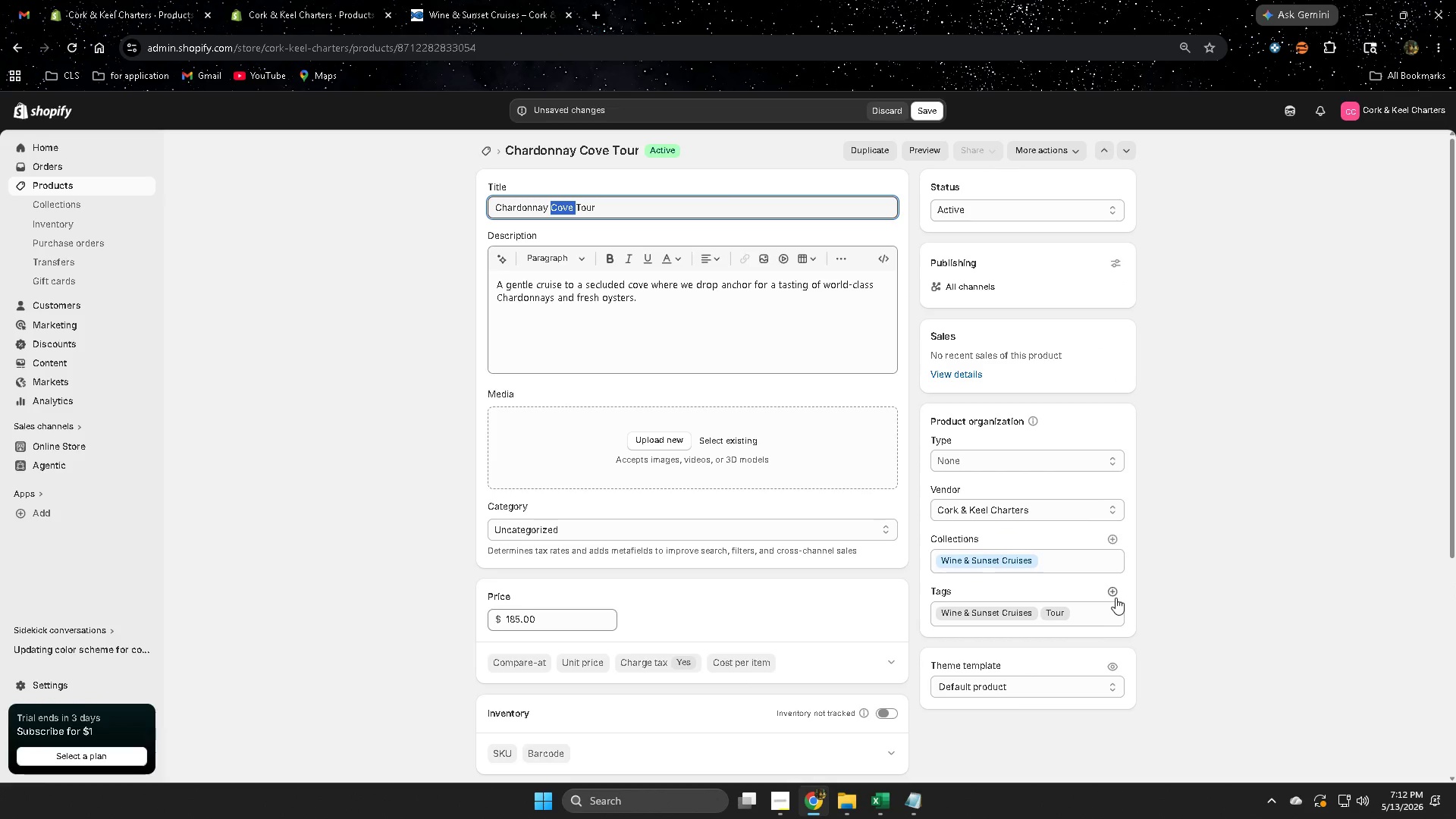 
left_click([1116, 591])
 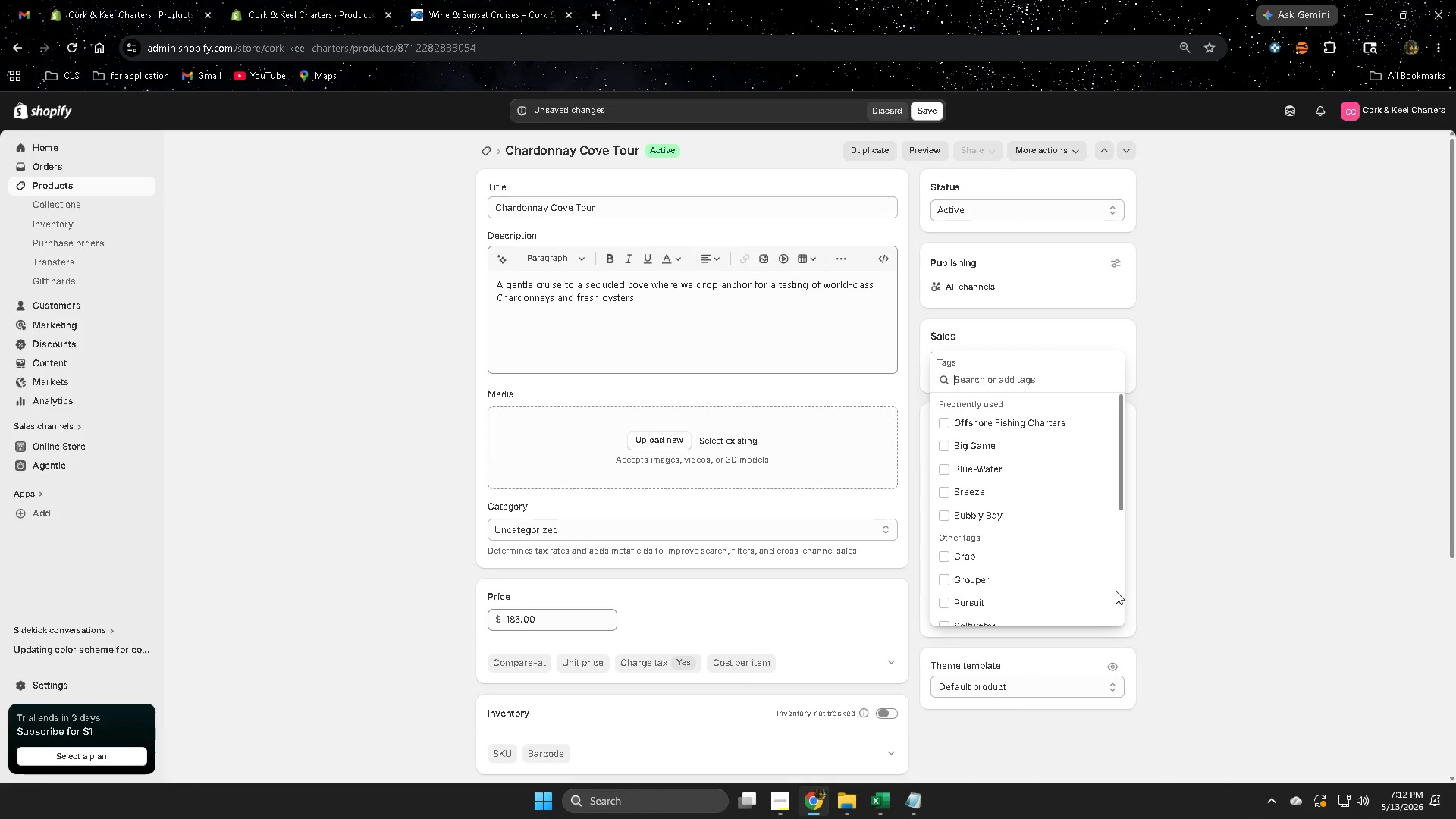 
key(Control+V)
 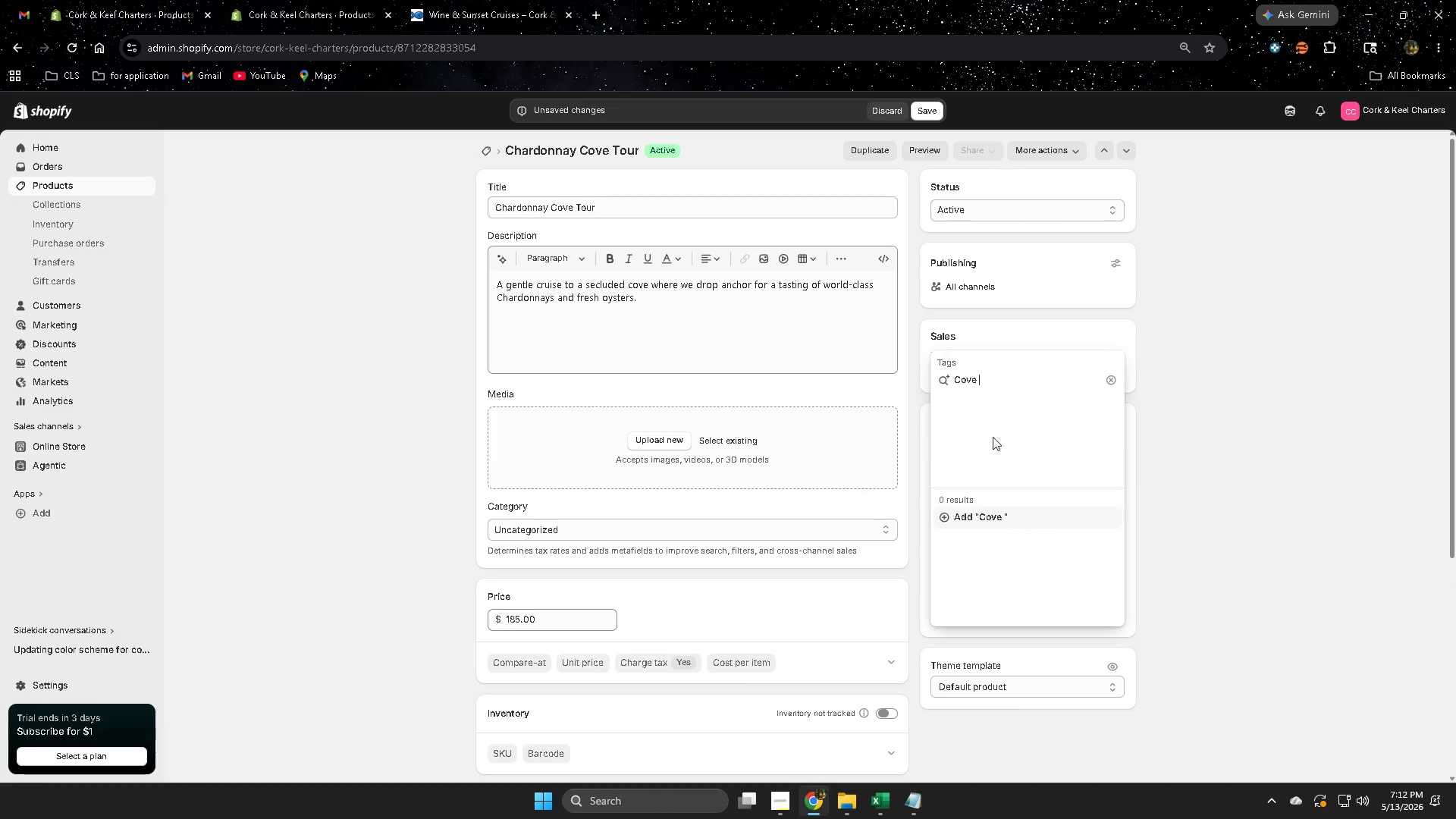 
left_click([1008, 518])
 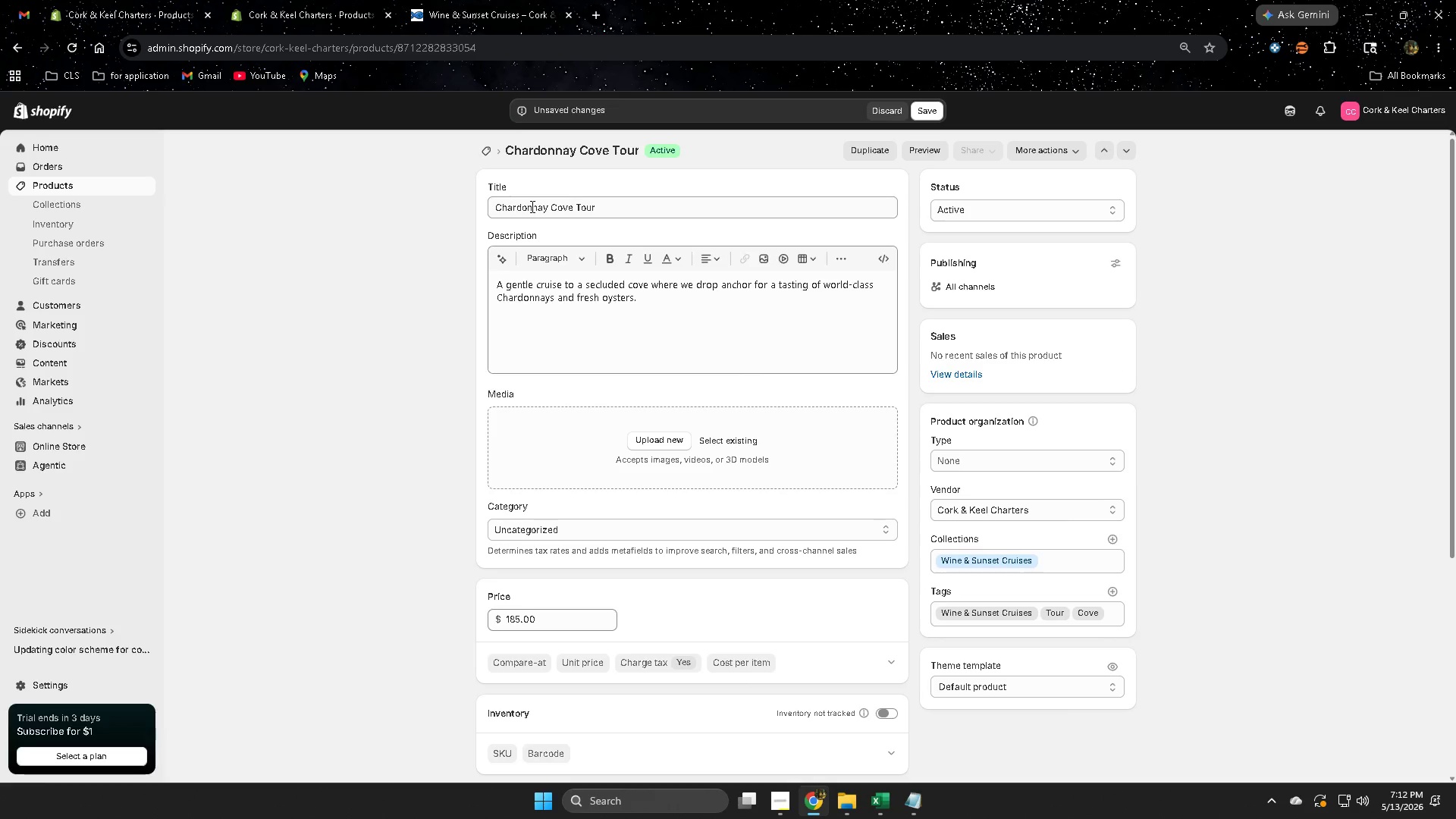 
double_click([531, 206])
 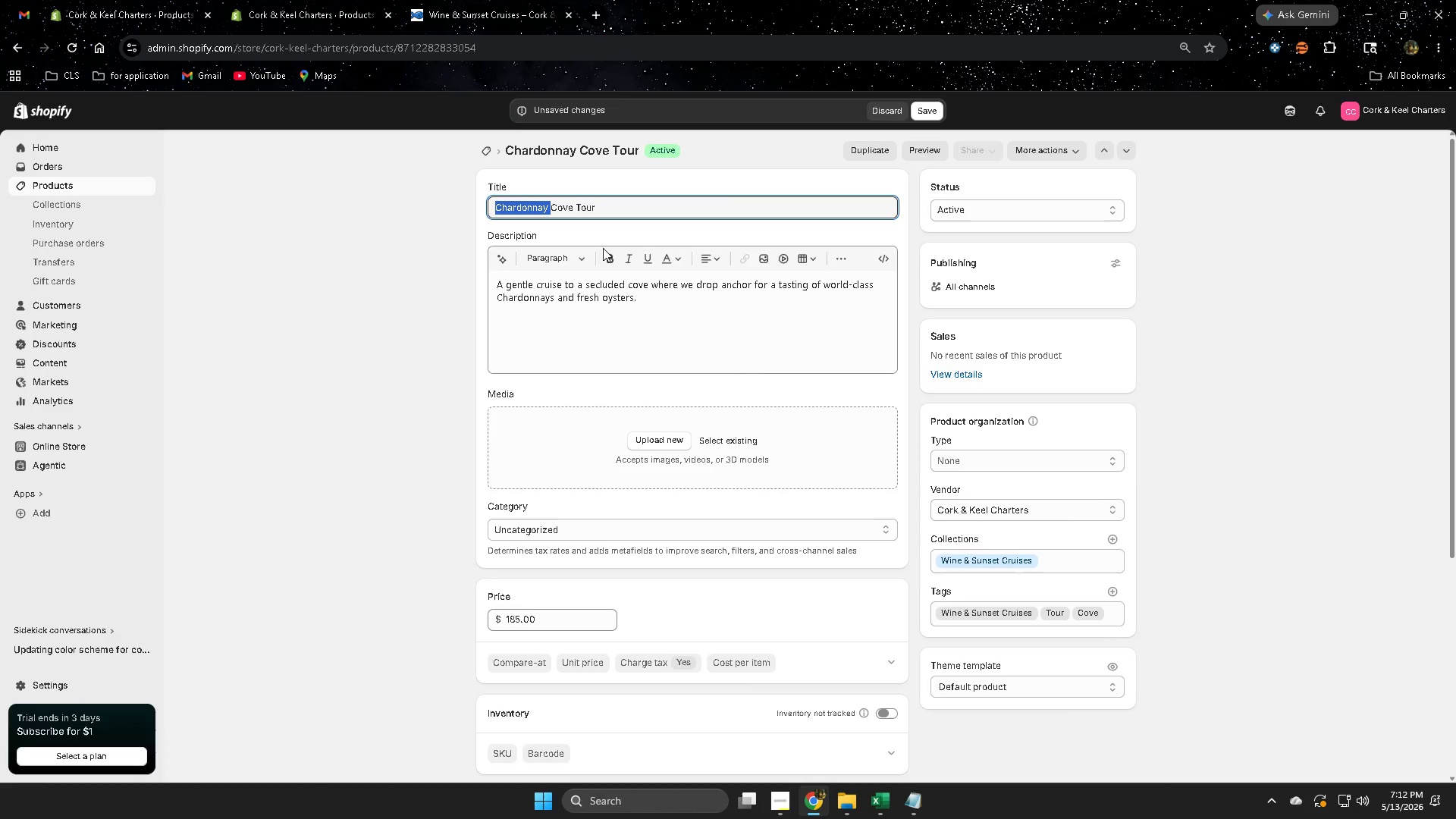 
key(Control+ControlLeft)
 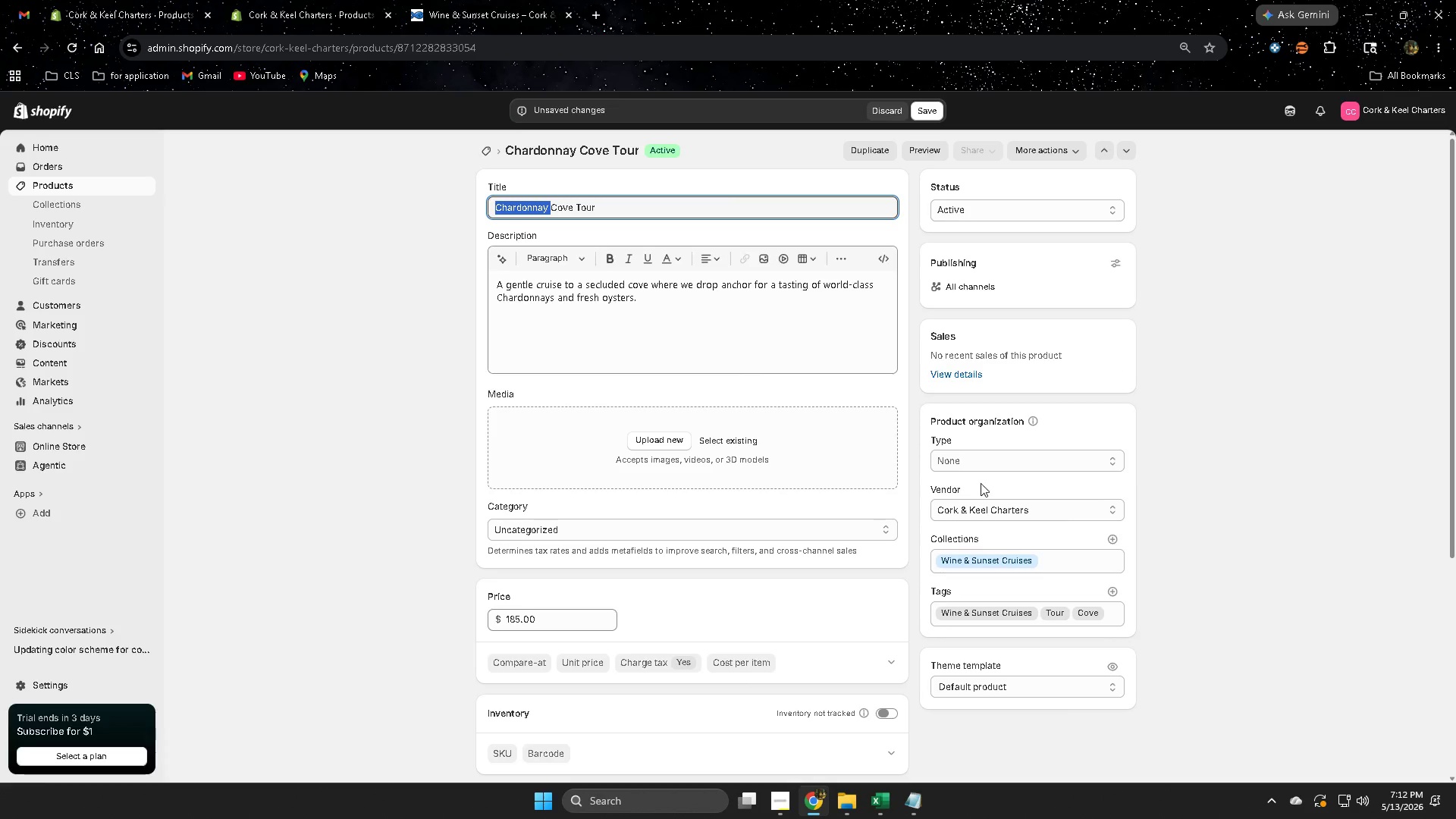 
key(Control+C)
 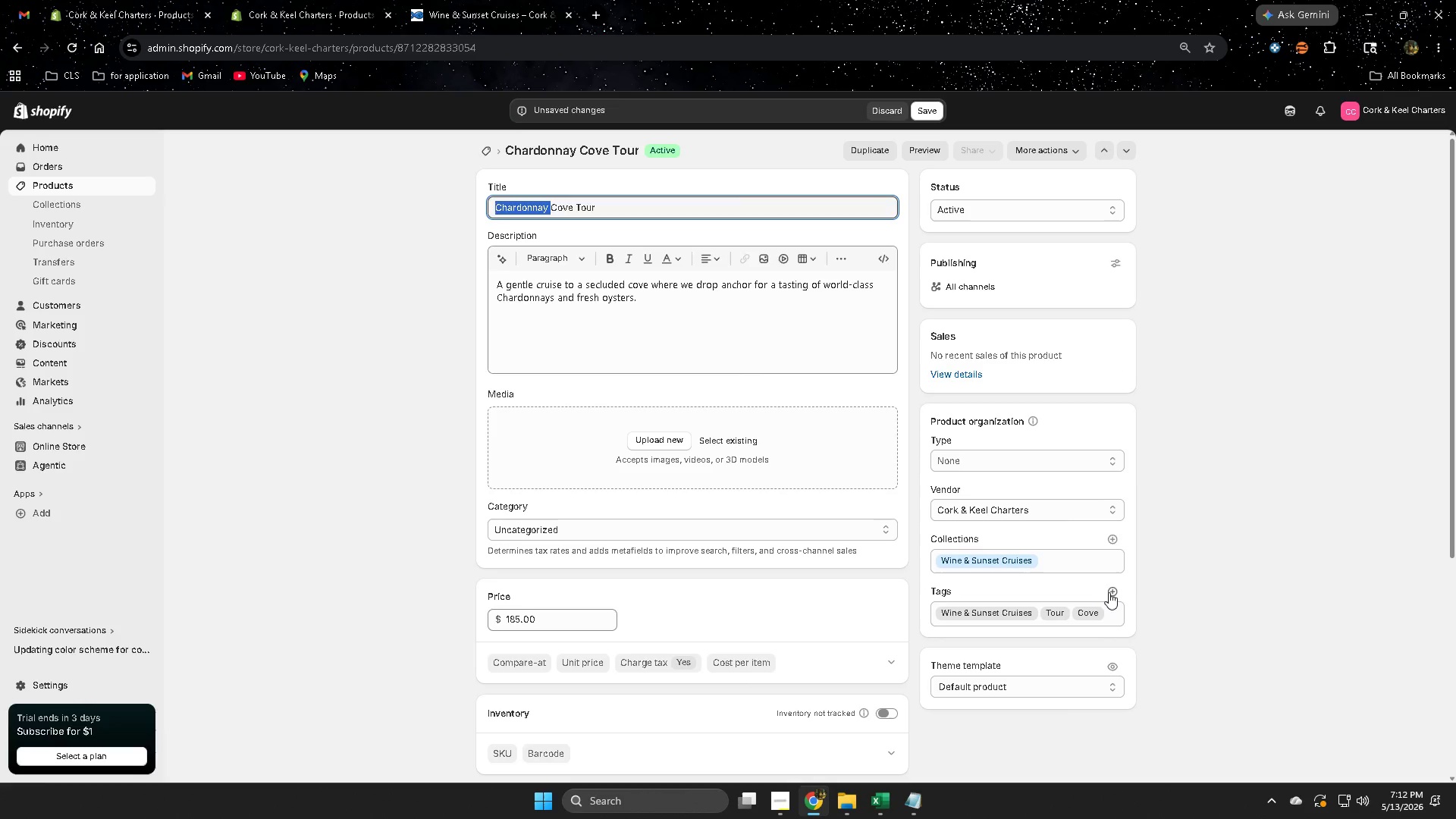 
left_click([1108, 592])
 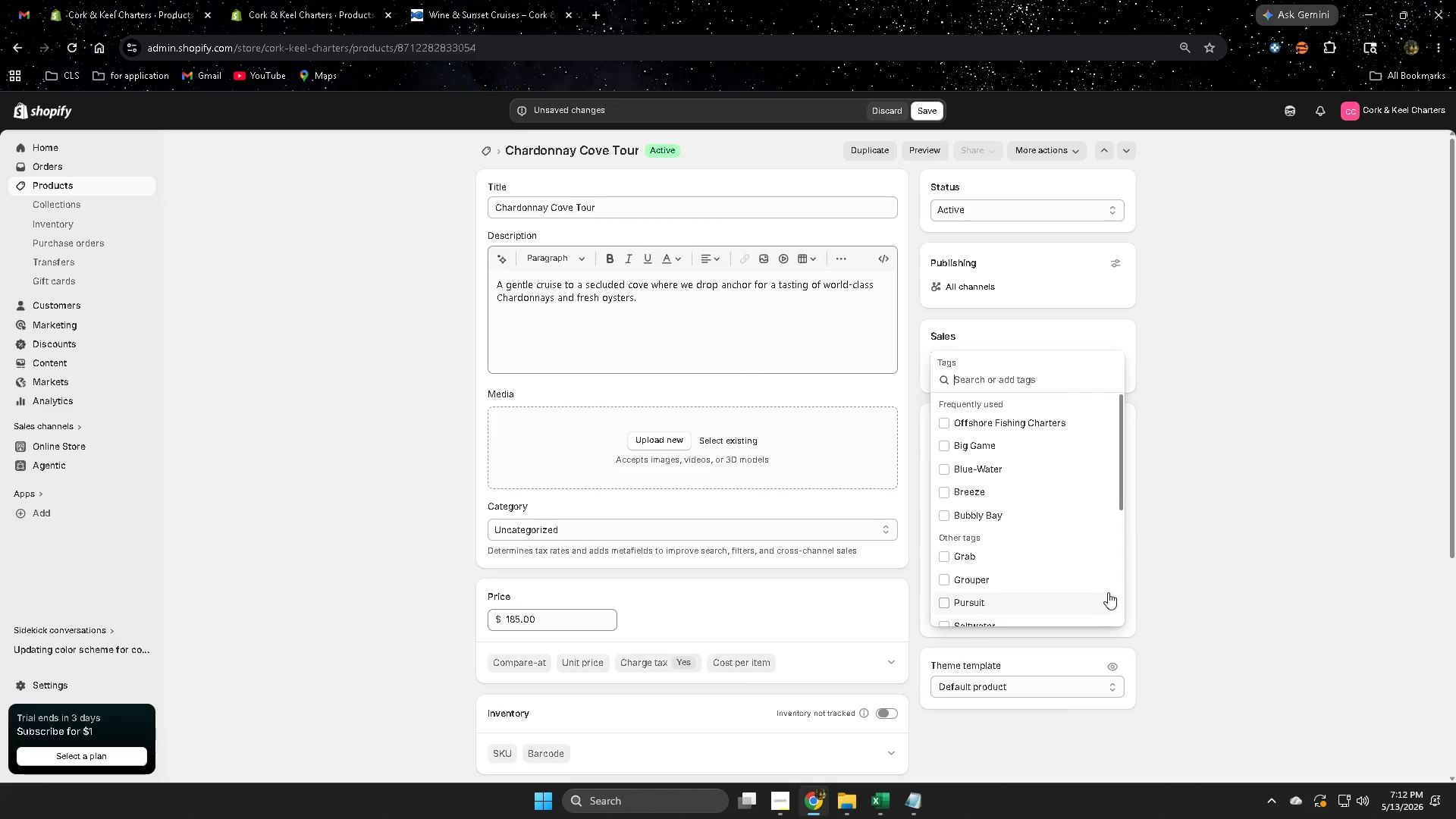 
key(Control+V)
 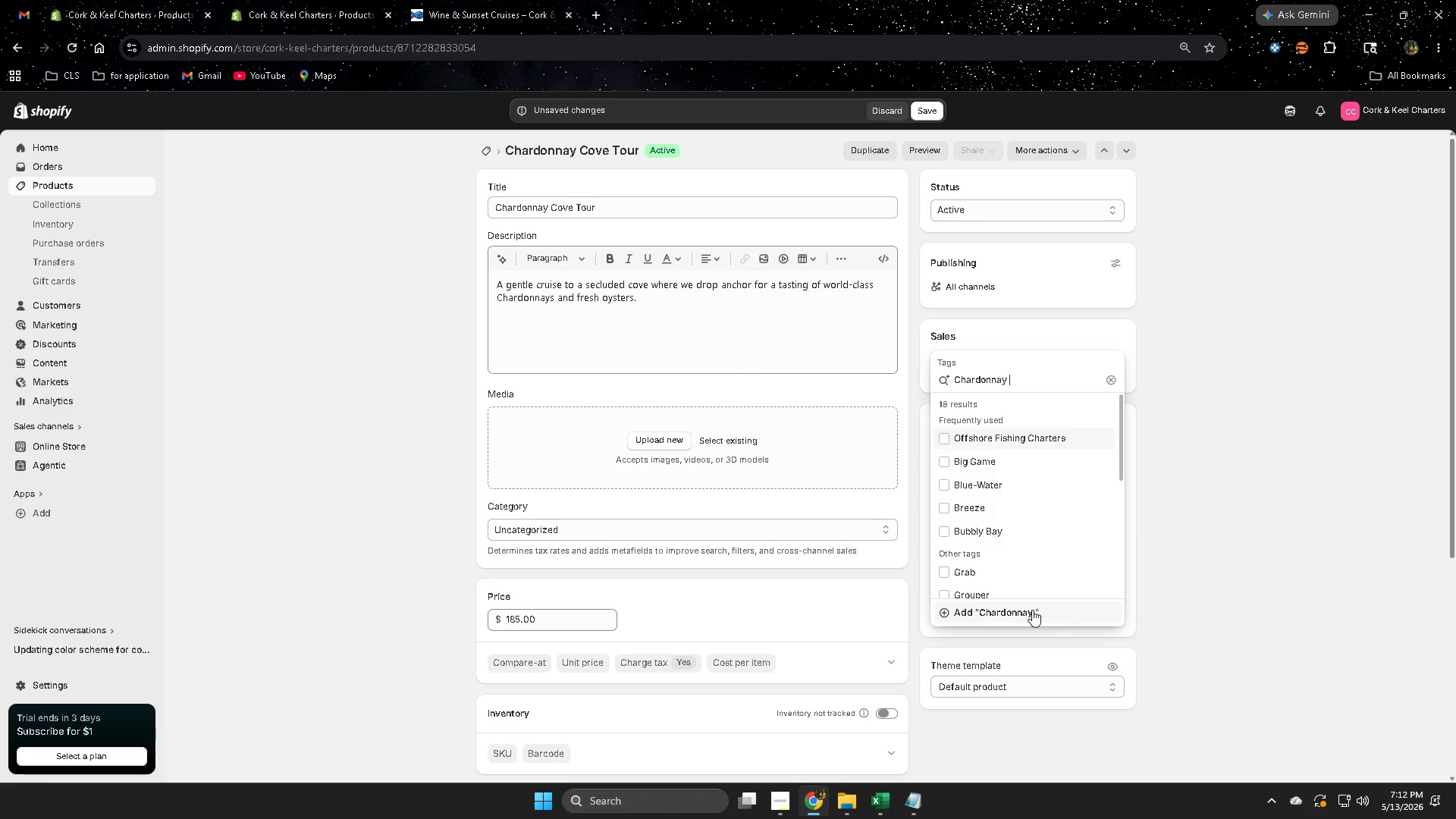 
left_click([1031, 610])
 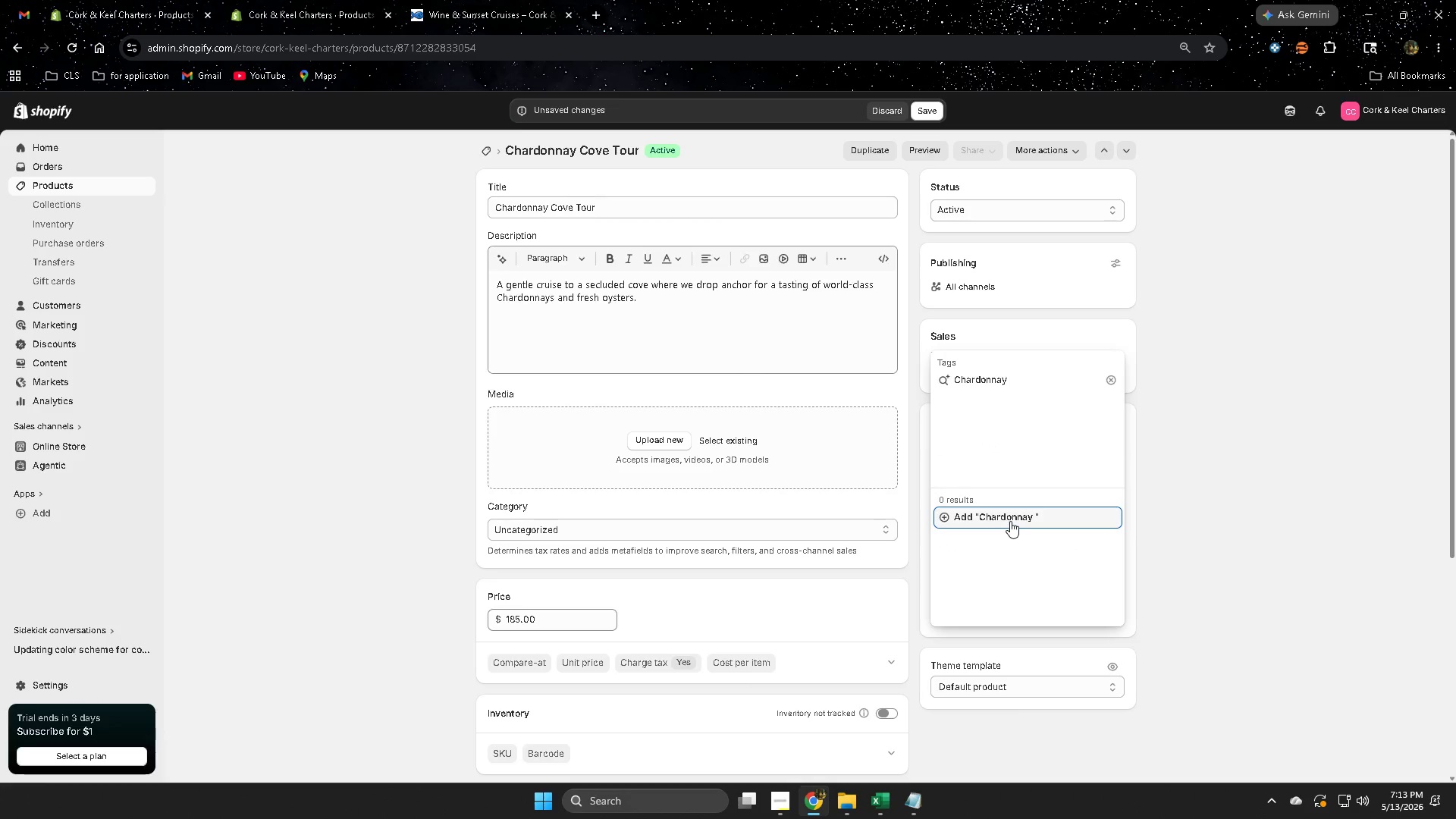 
left_click([1010, 521])
 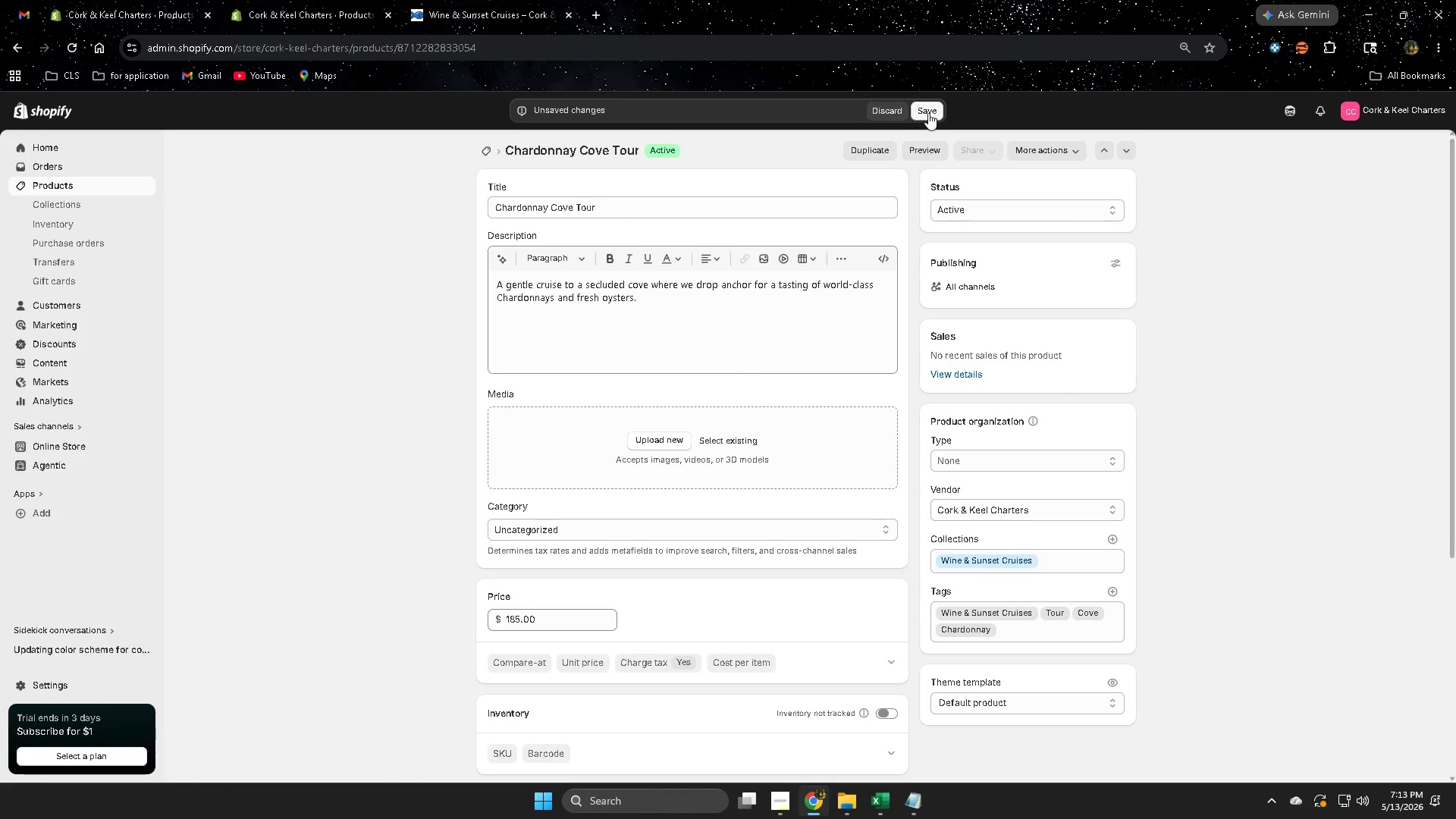 
left_click([928, 113])
 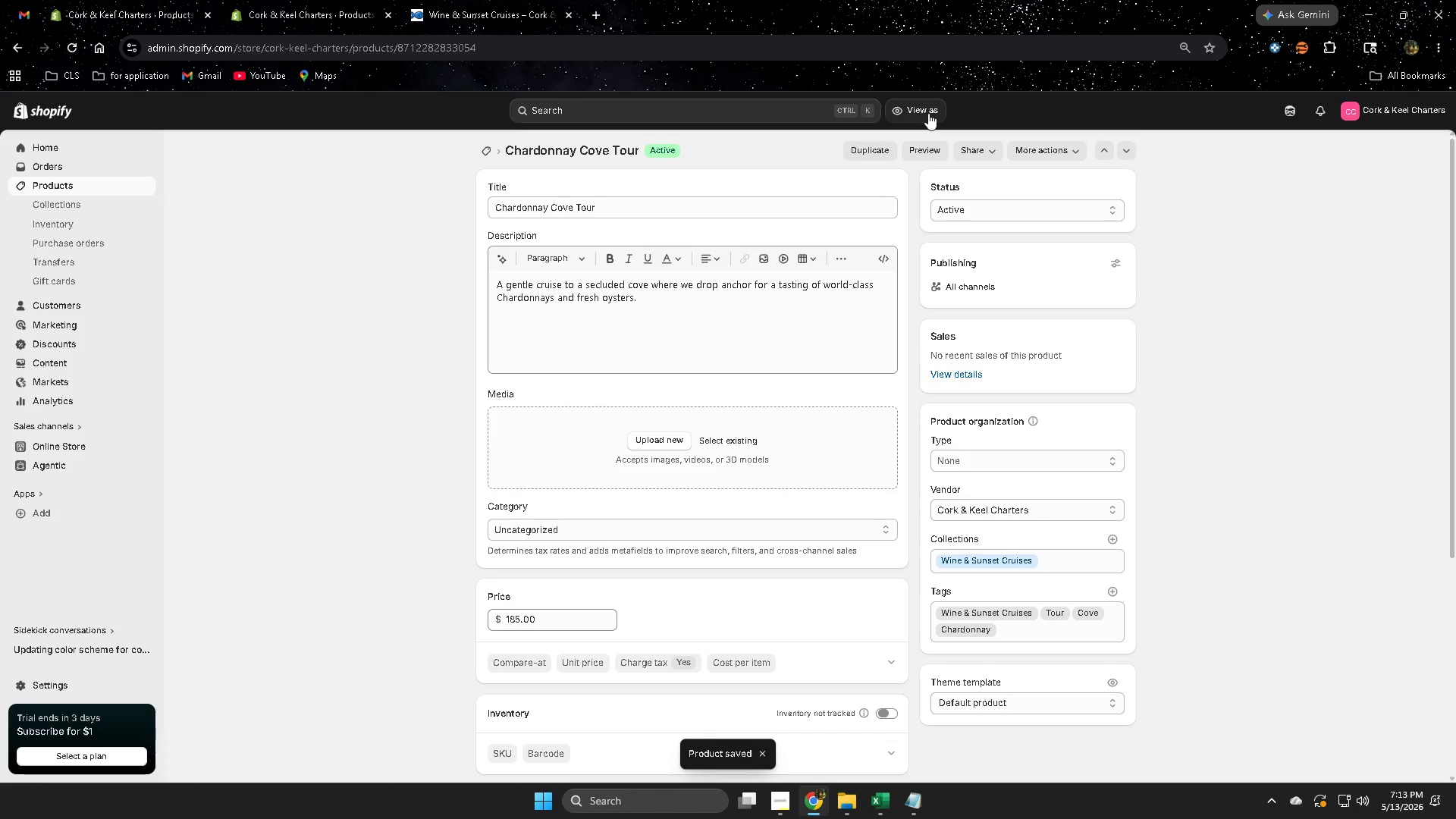 
wait(9.76)
 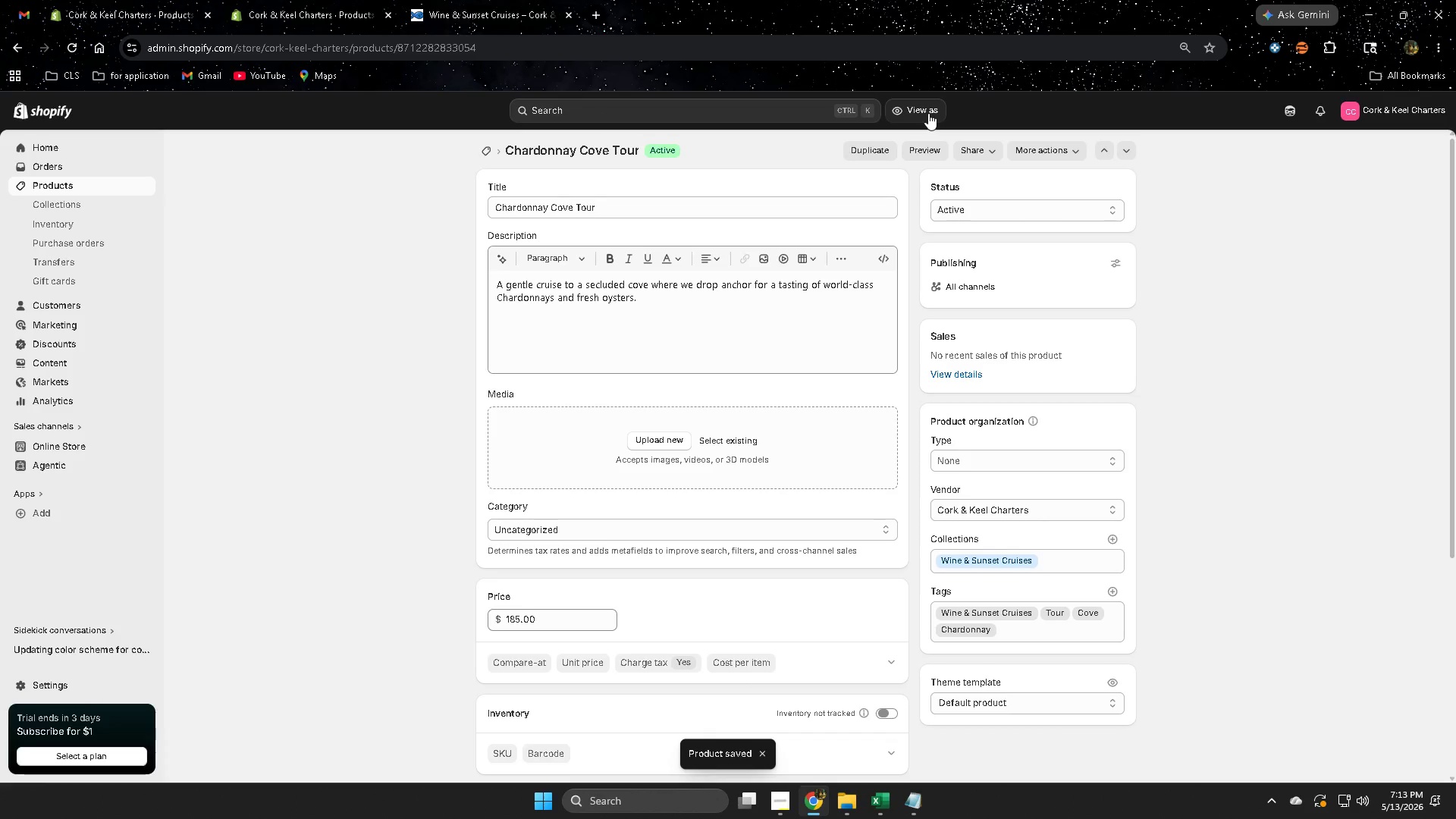 
left_click([86, 190])
 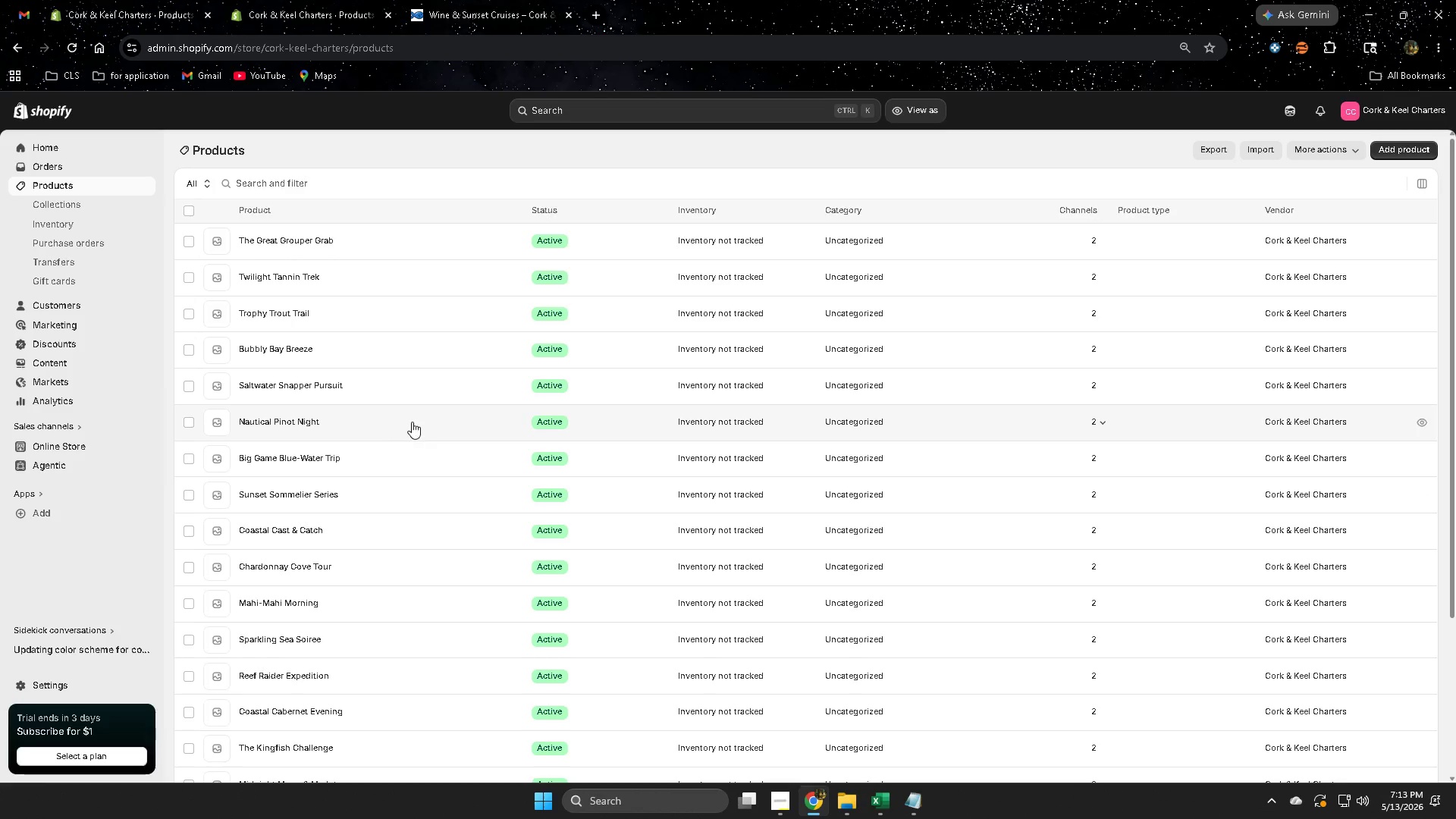 
scroll: coordinate [401, 588], scroll_direction: down, amount: 2.0
 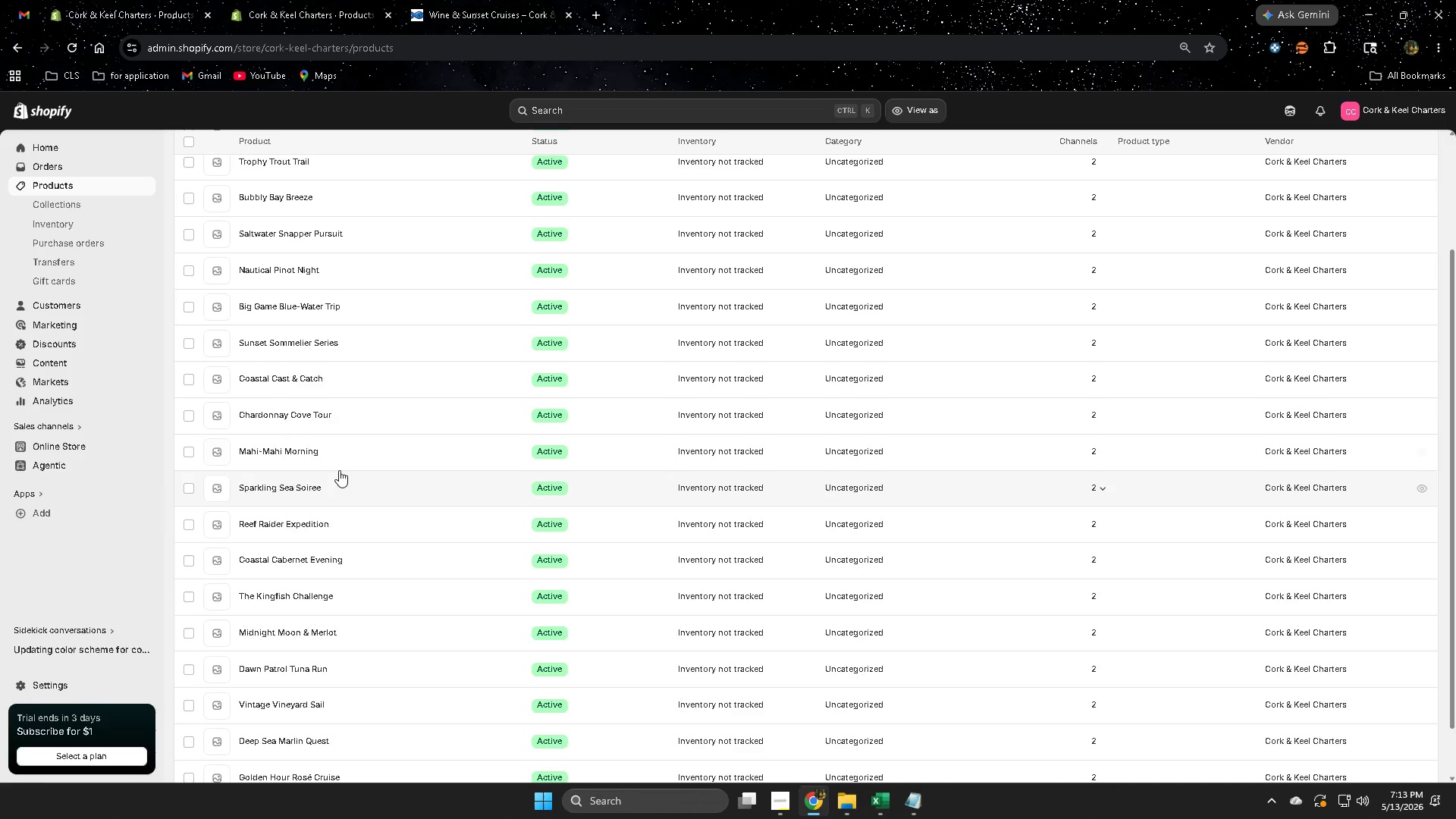 
wait(24.3)
 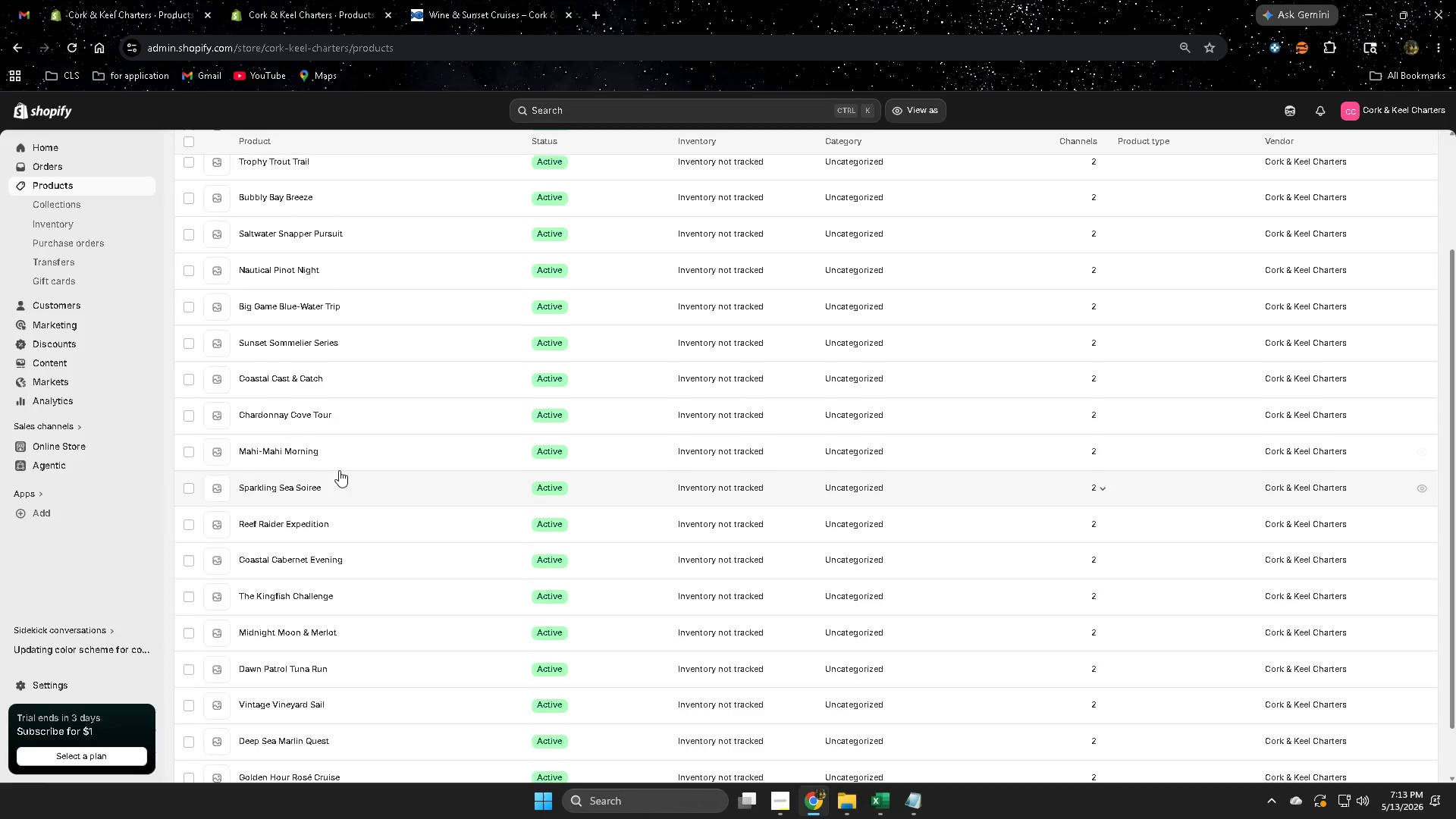 
left_click([366, 491])
 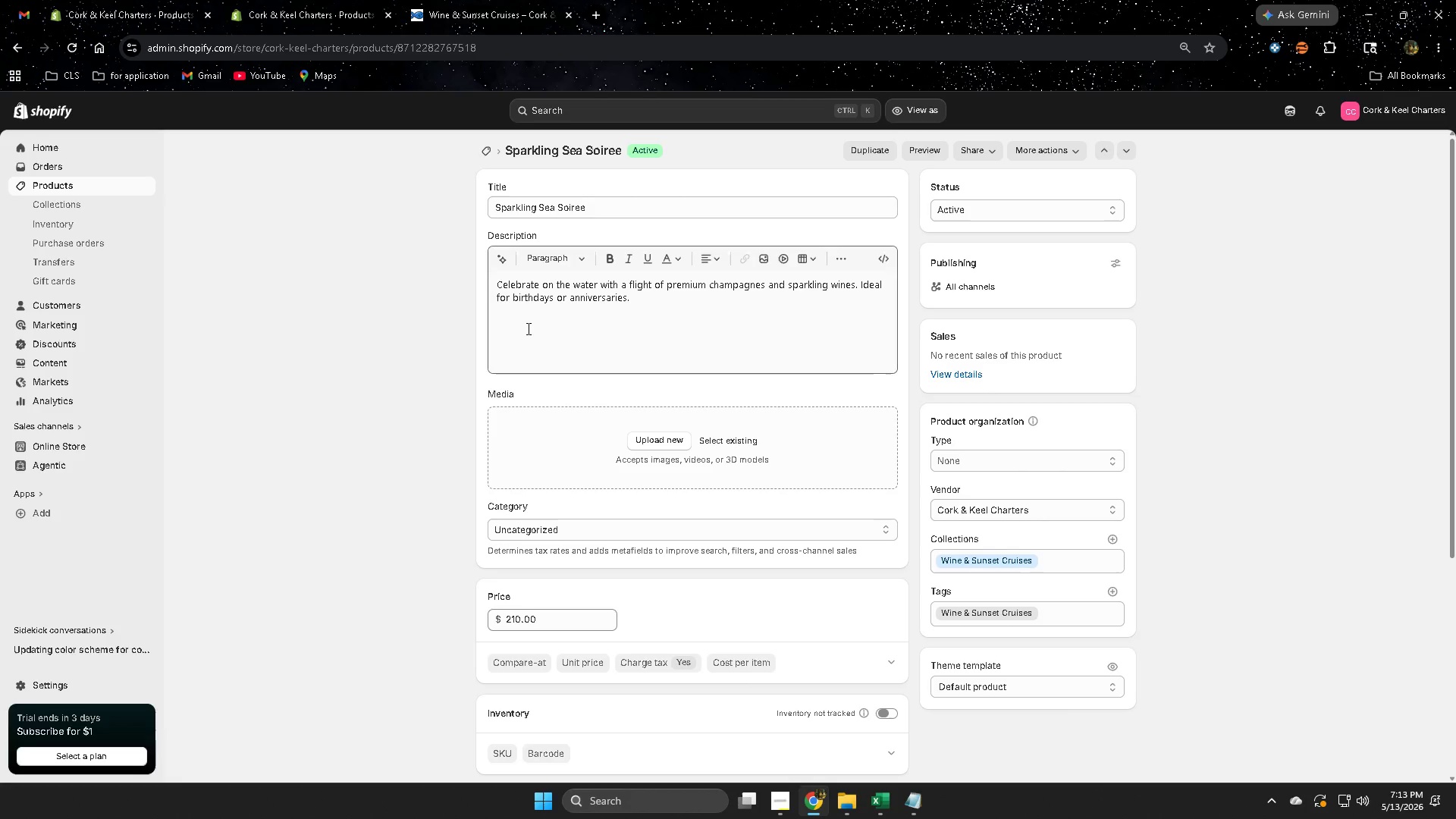 
wait(5.28)
 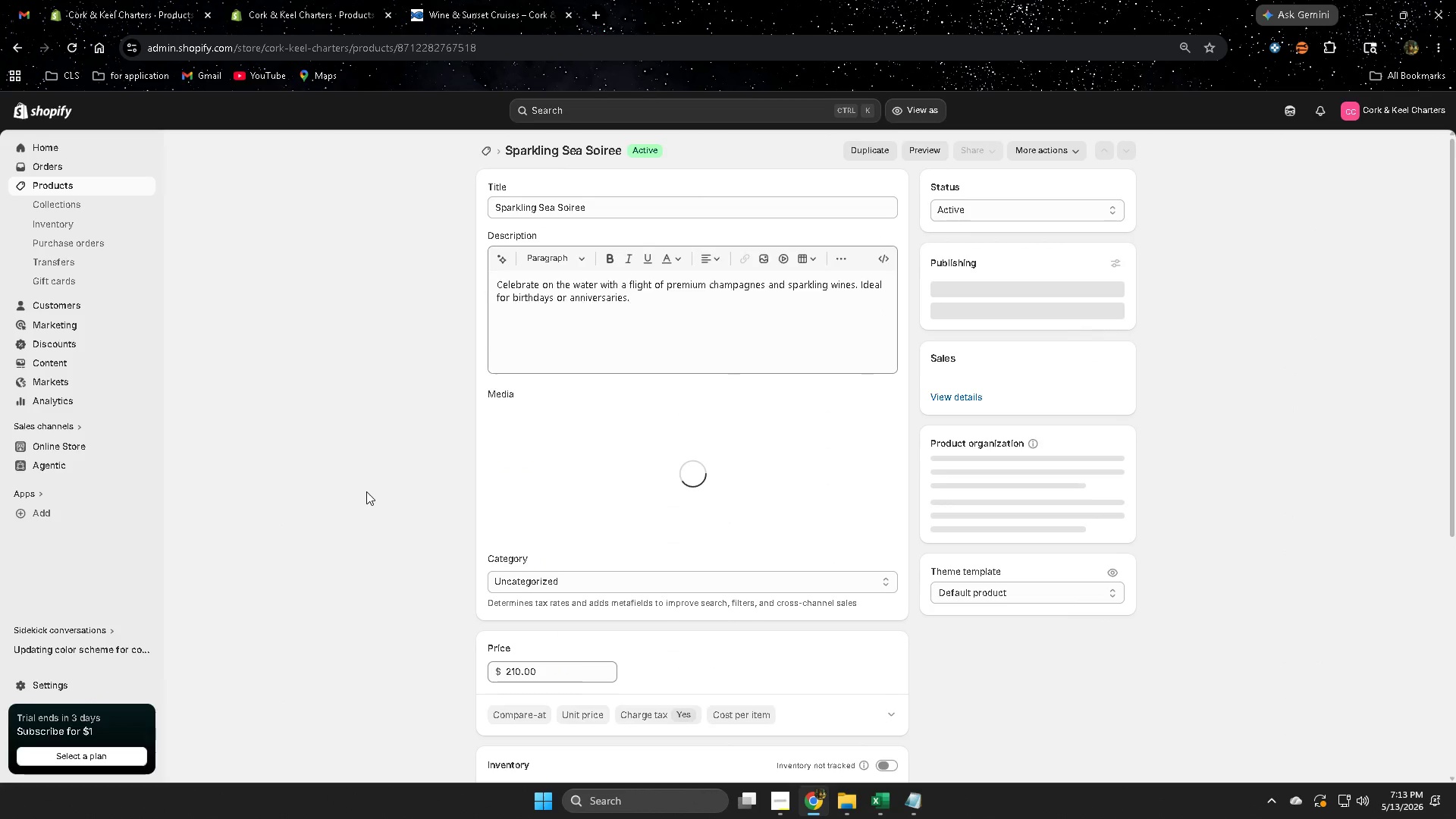 
left_click([63, 184])
 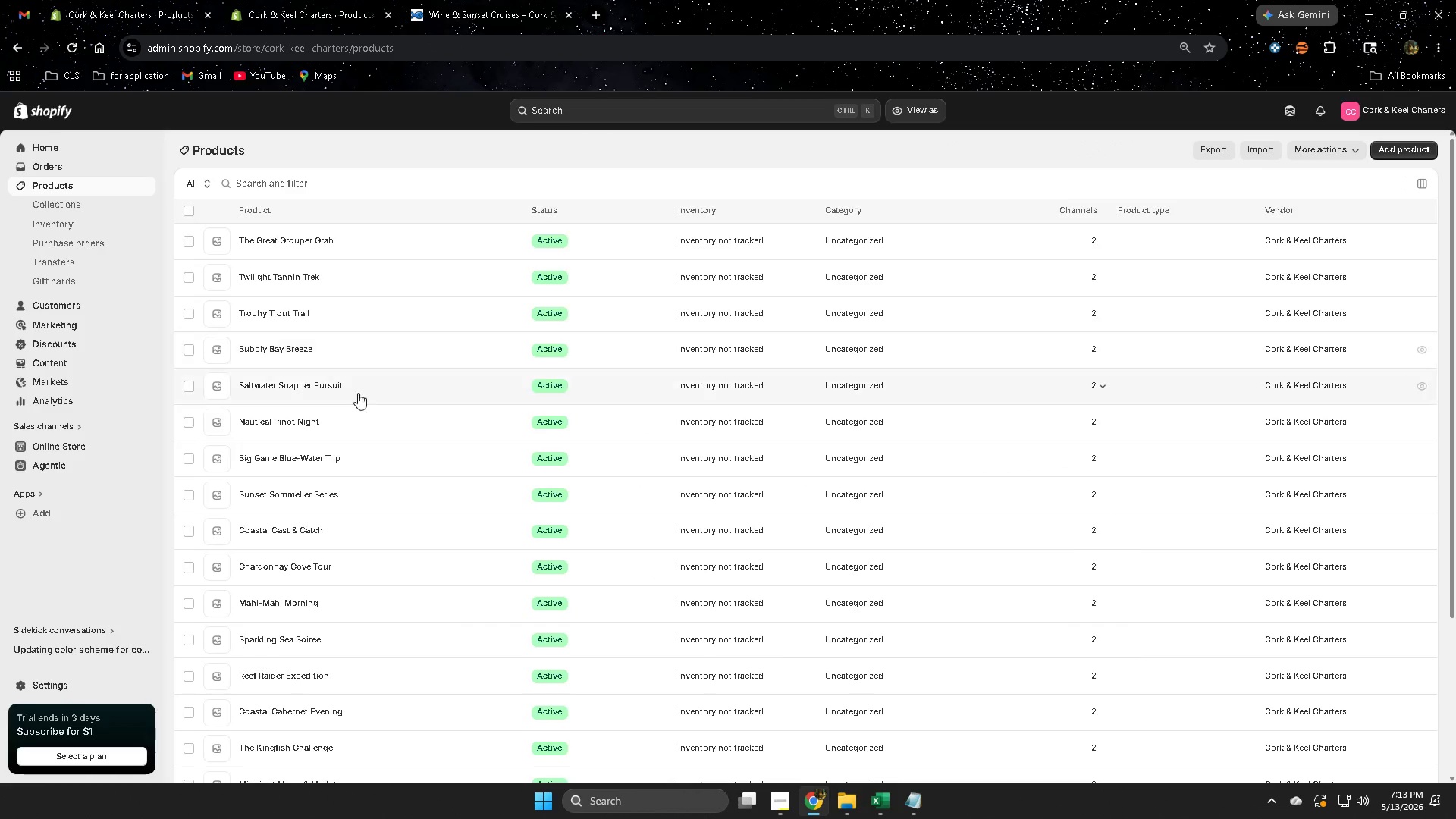 
left_click([362, 452])
 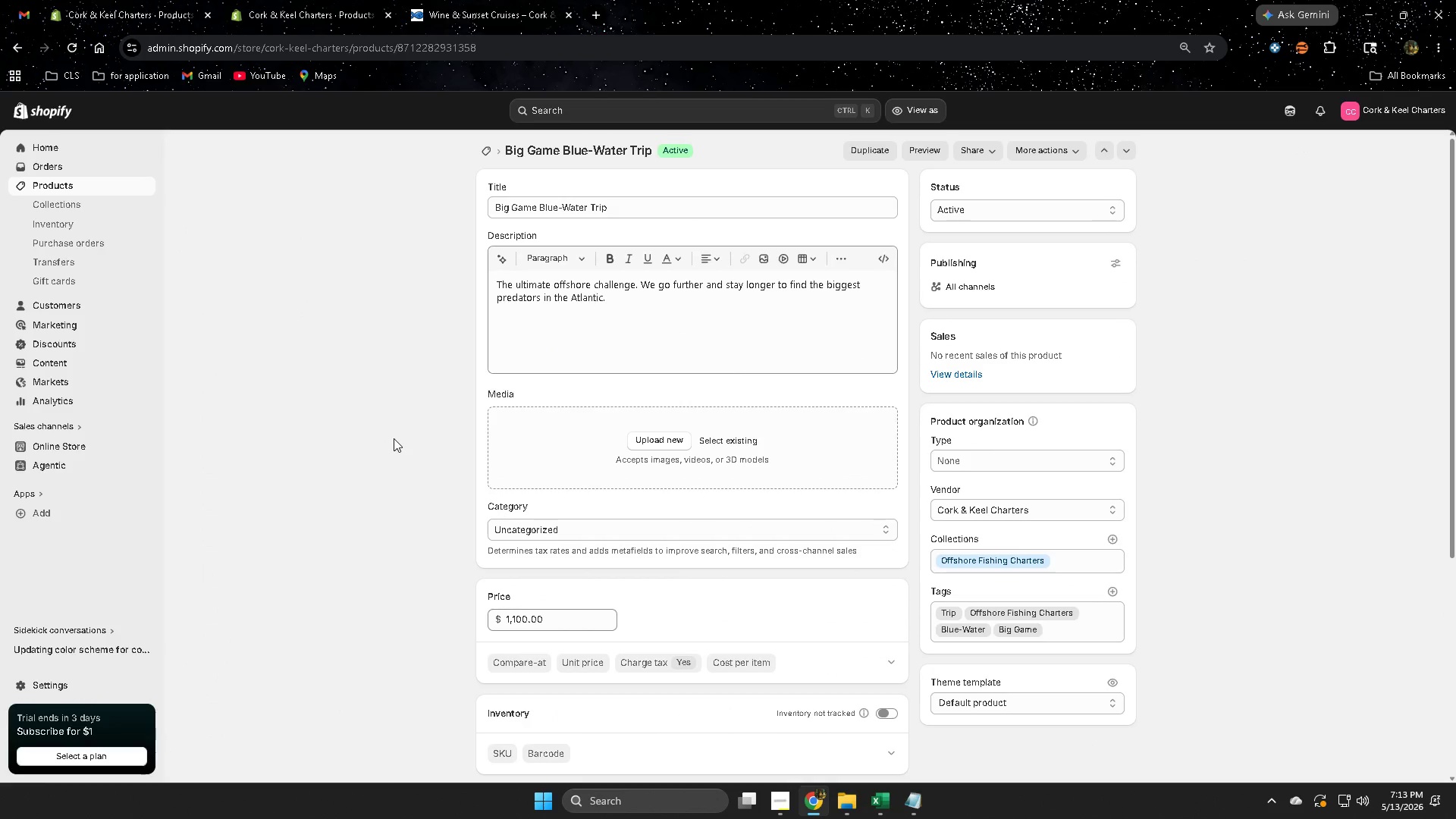 
left_click([113, 187])
 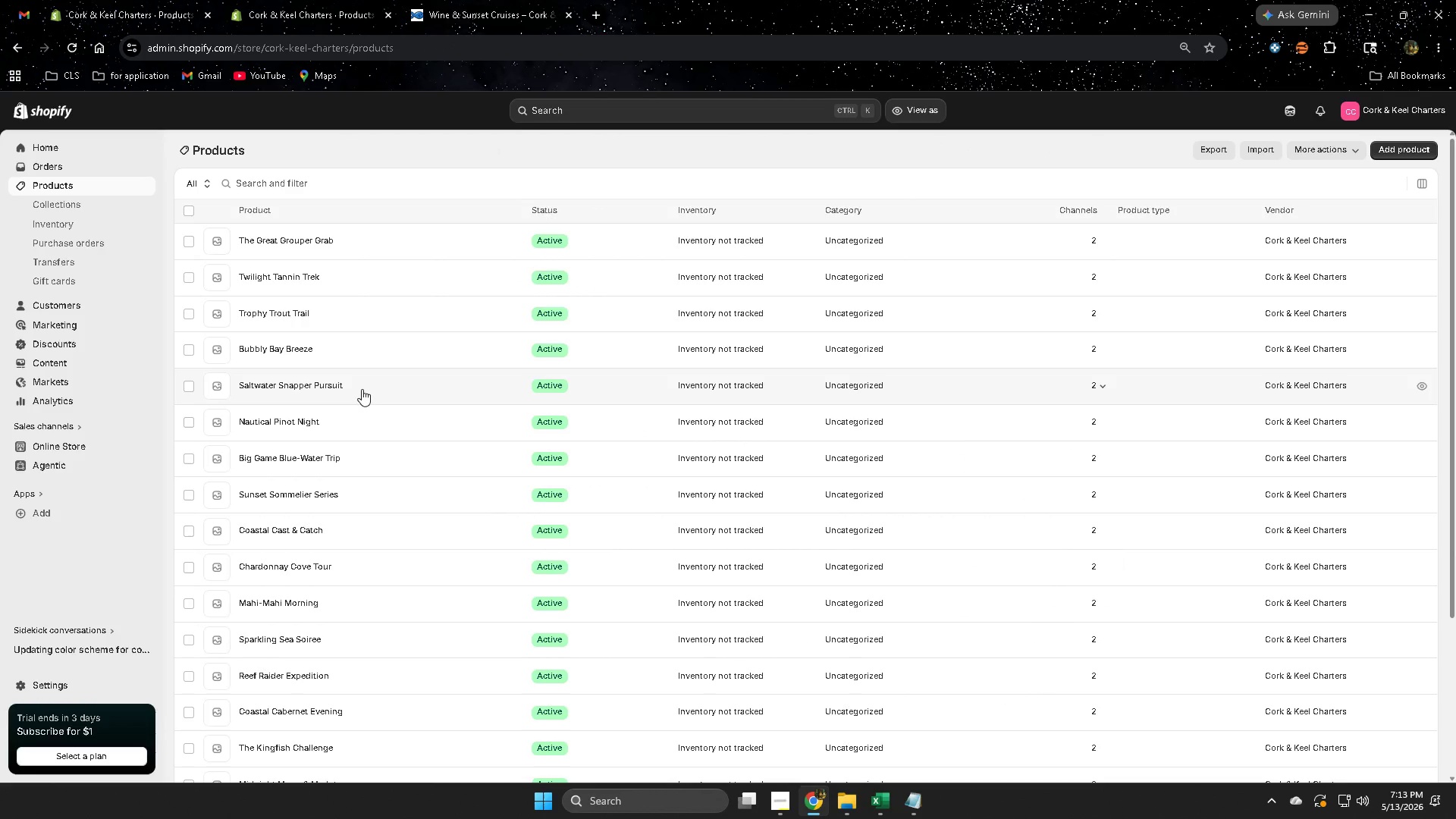 
left_click([362, 389])
 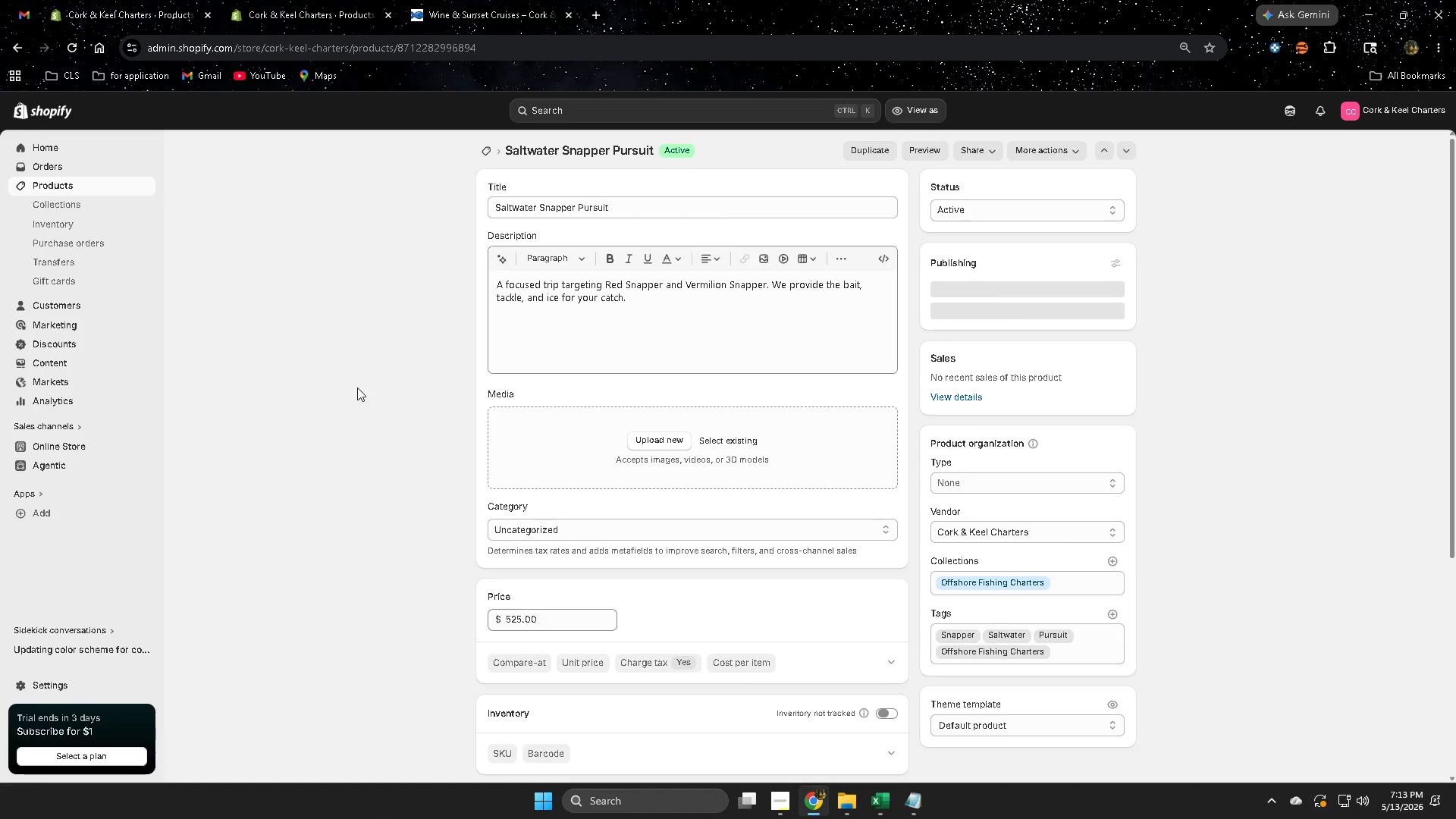 
left_click([68, 190])
 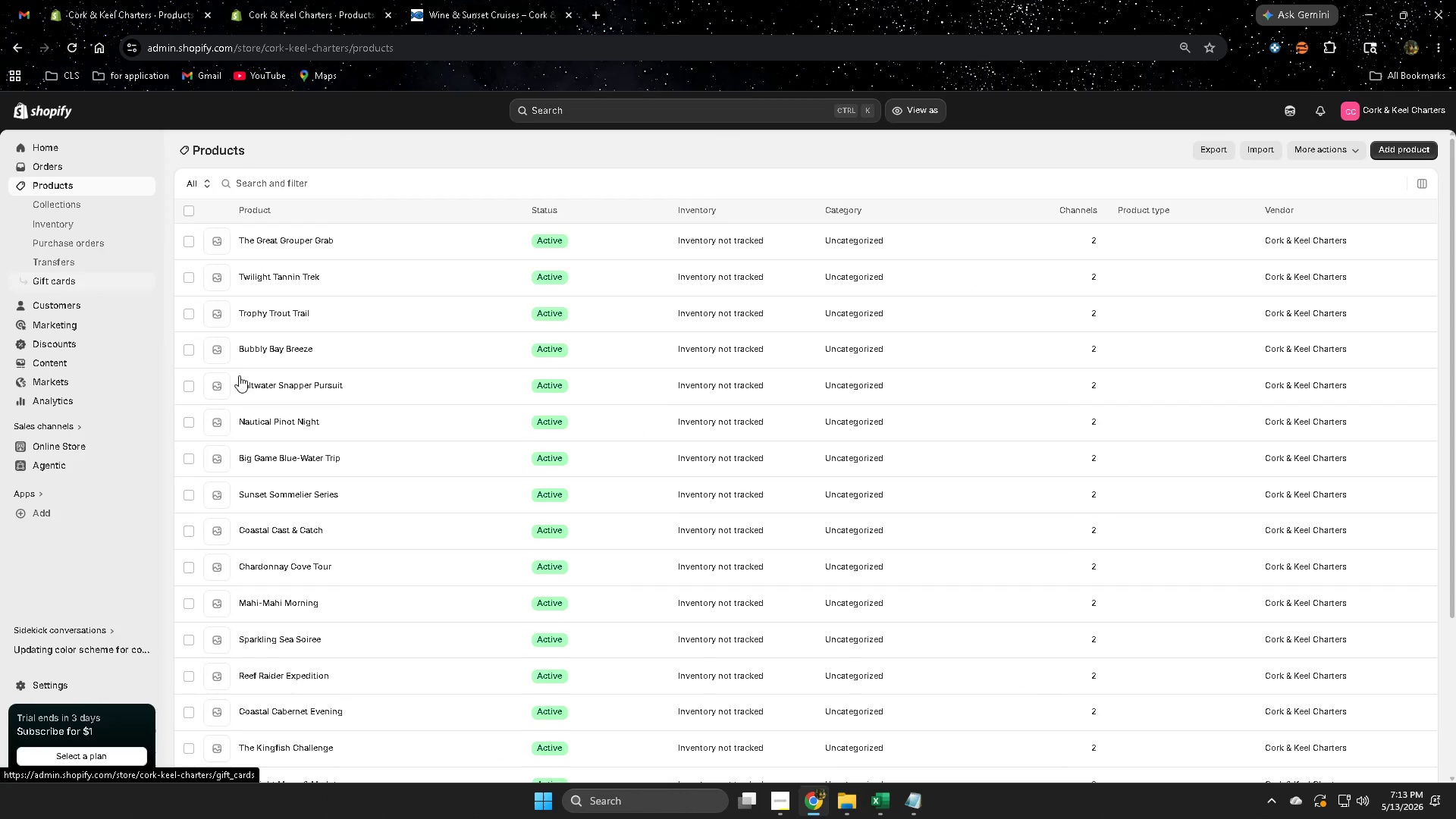 
left_click([350, 425])
 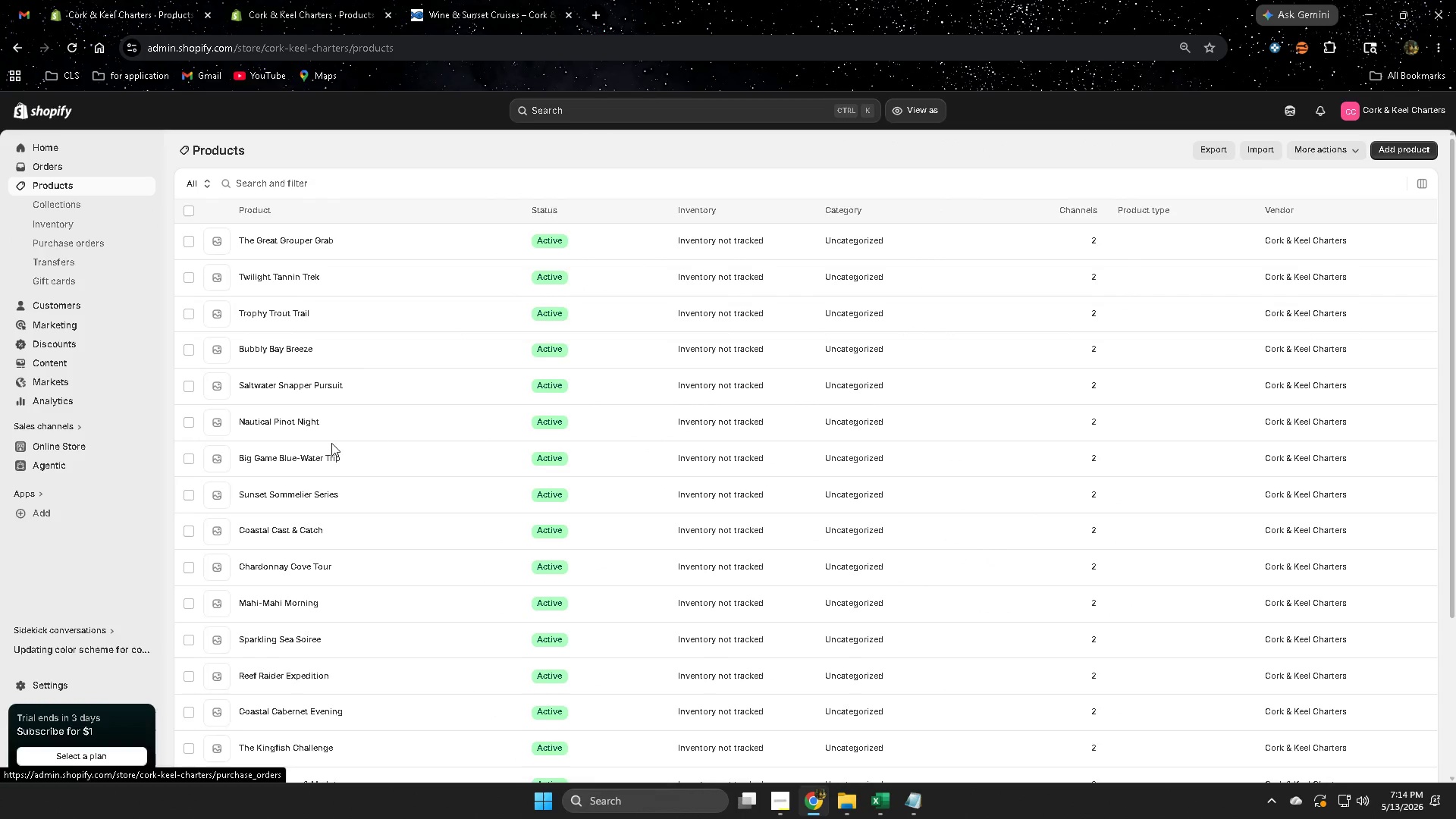 
left_click([366, 465])
 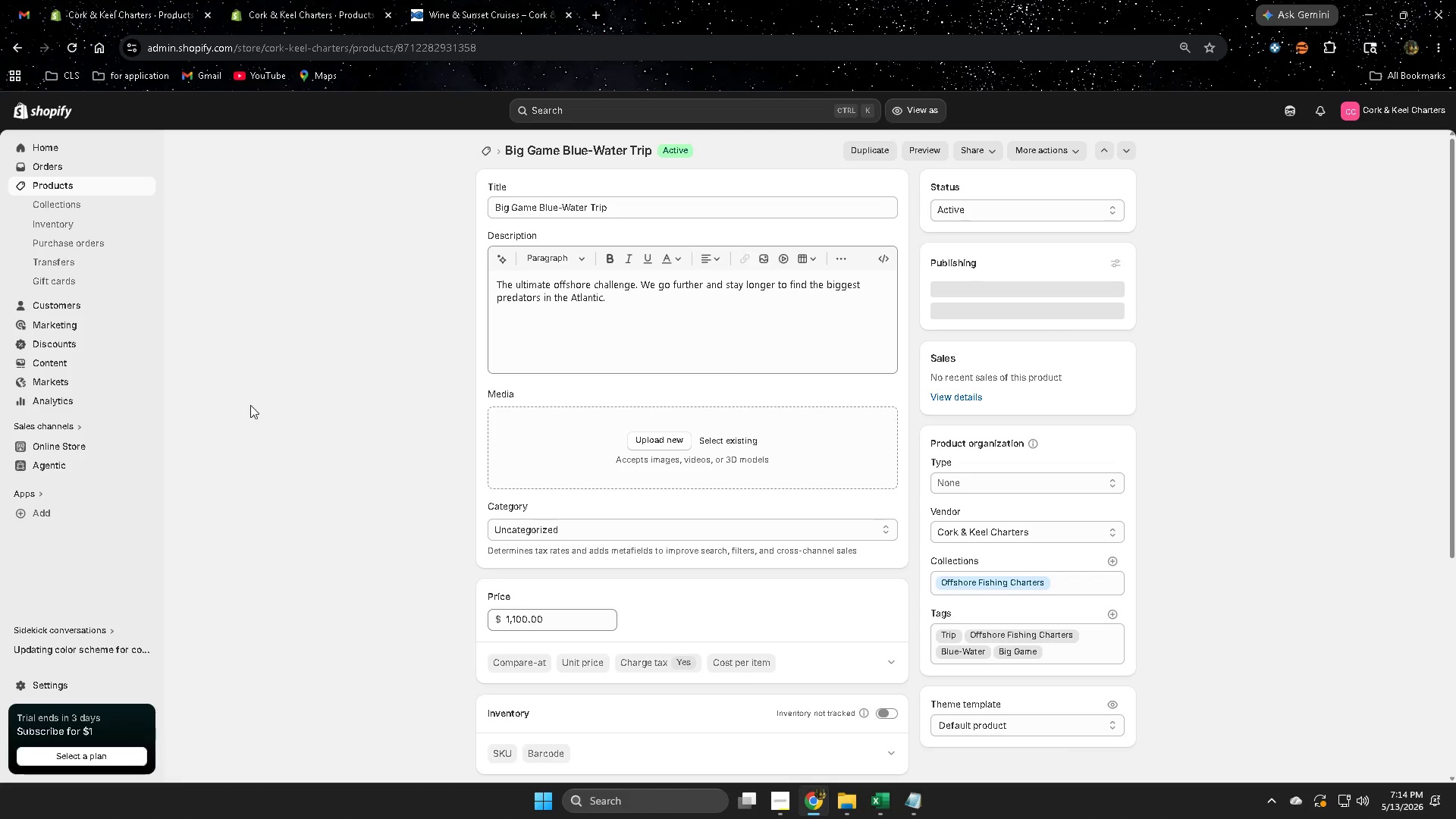 
left_click([84, 190])
 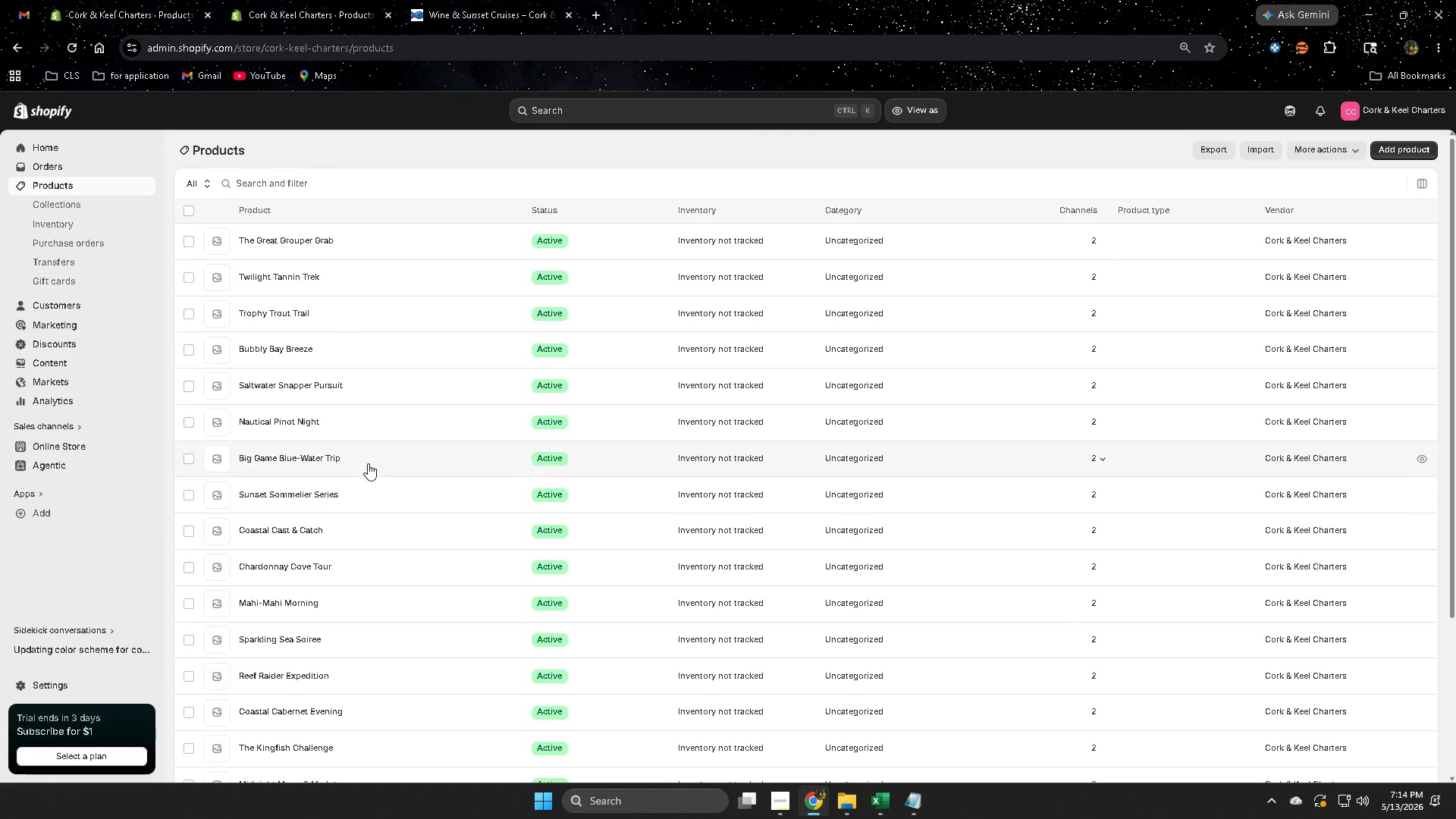 
left_click([366, 497])
 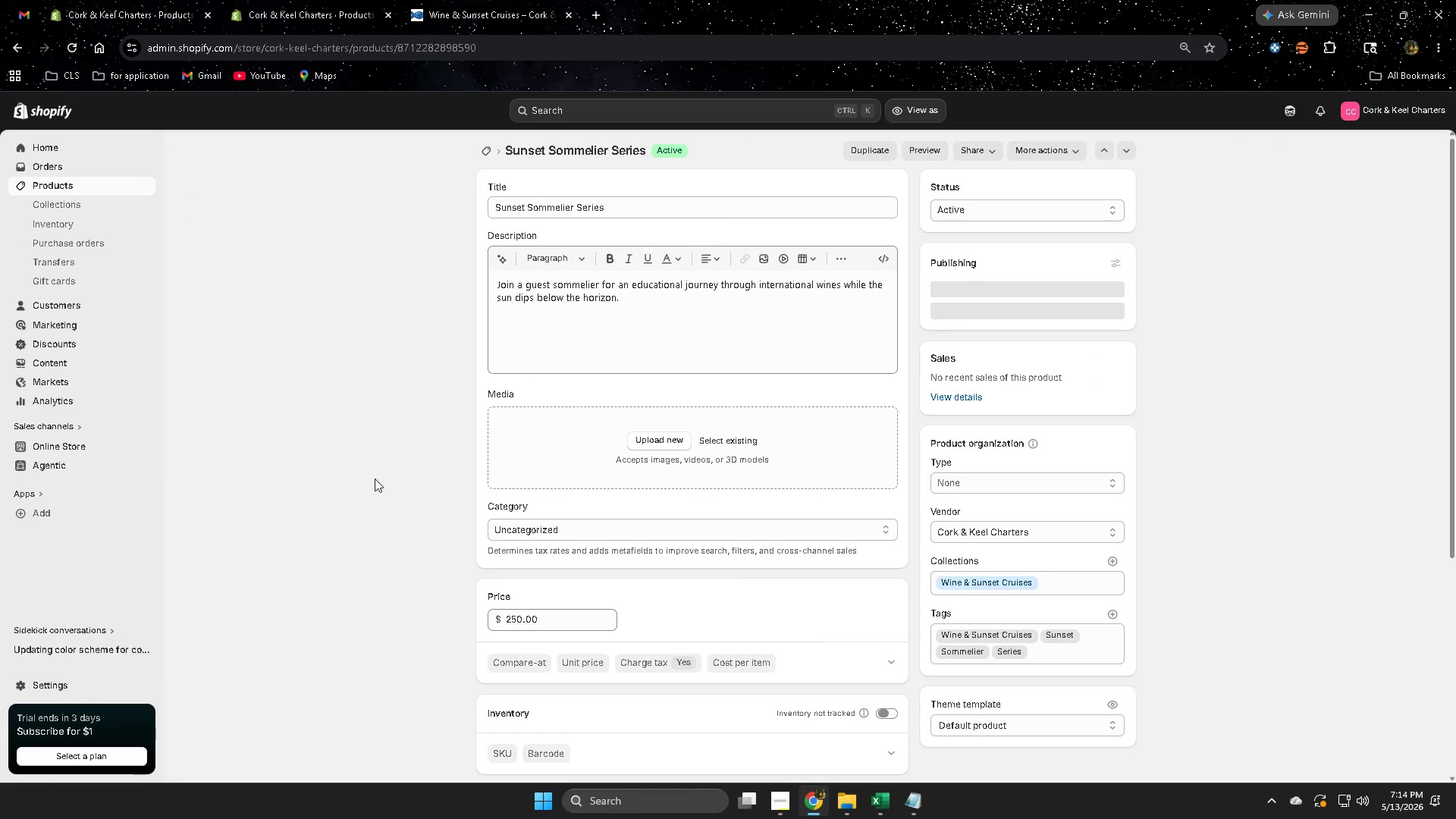 
left_click([99, 182])
 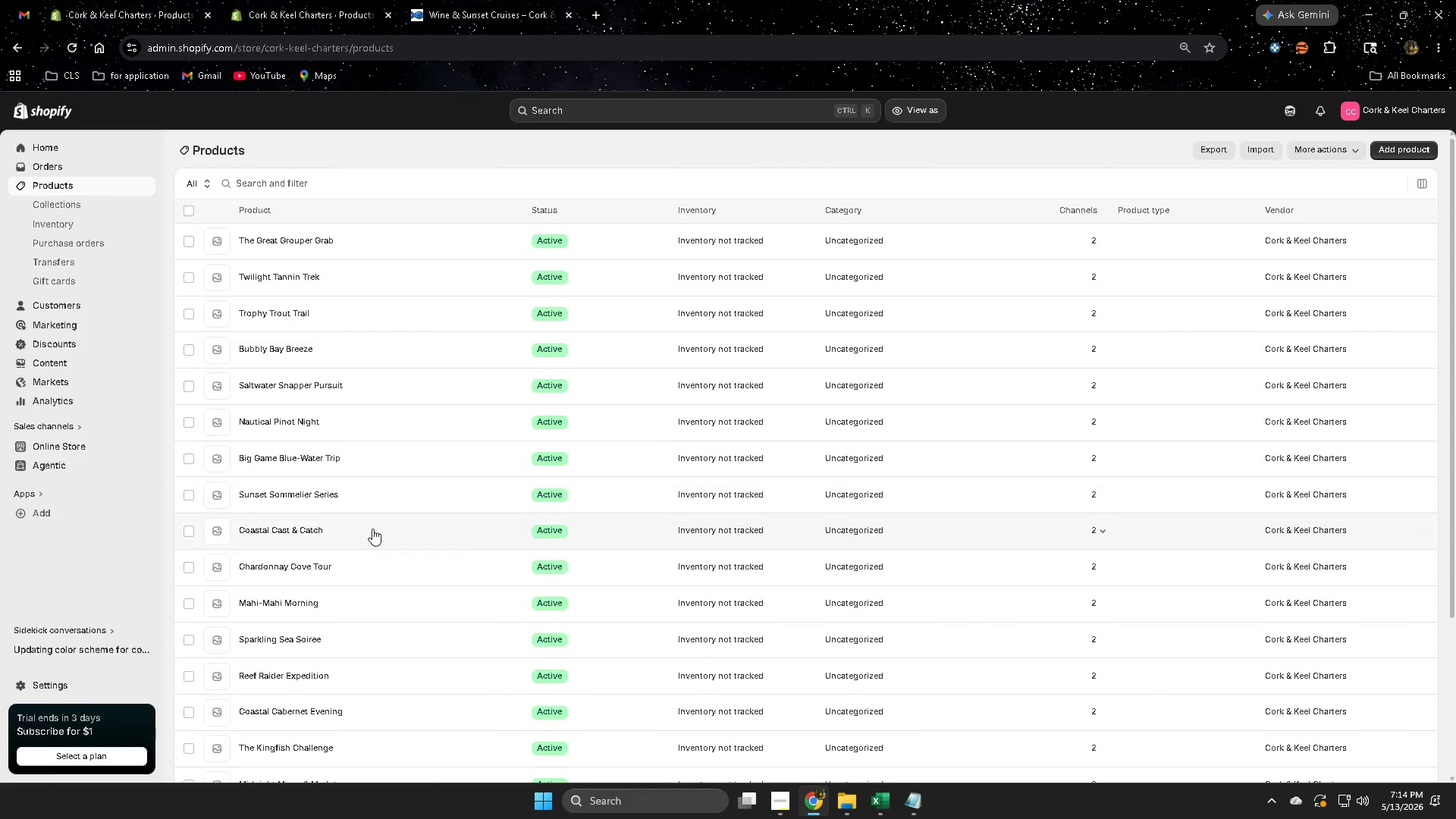 
left_click([347, 528])
 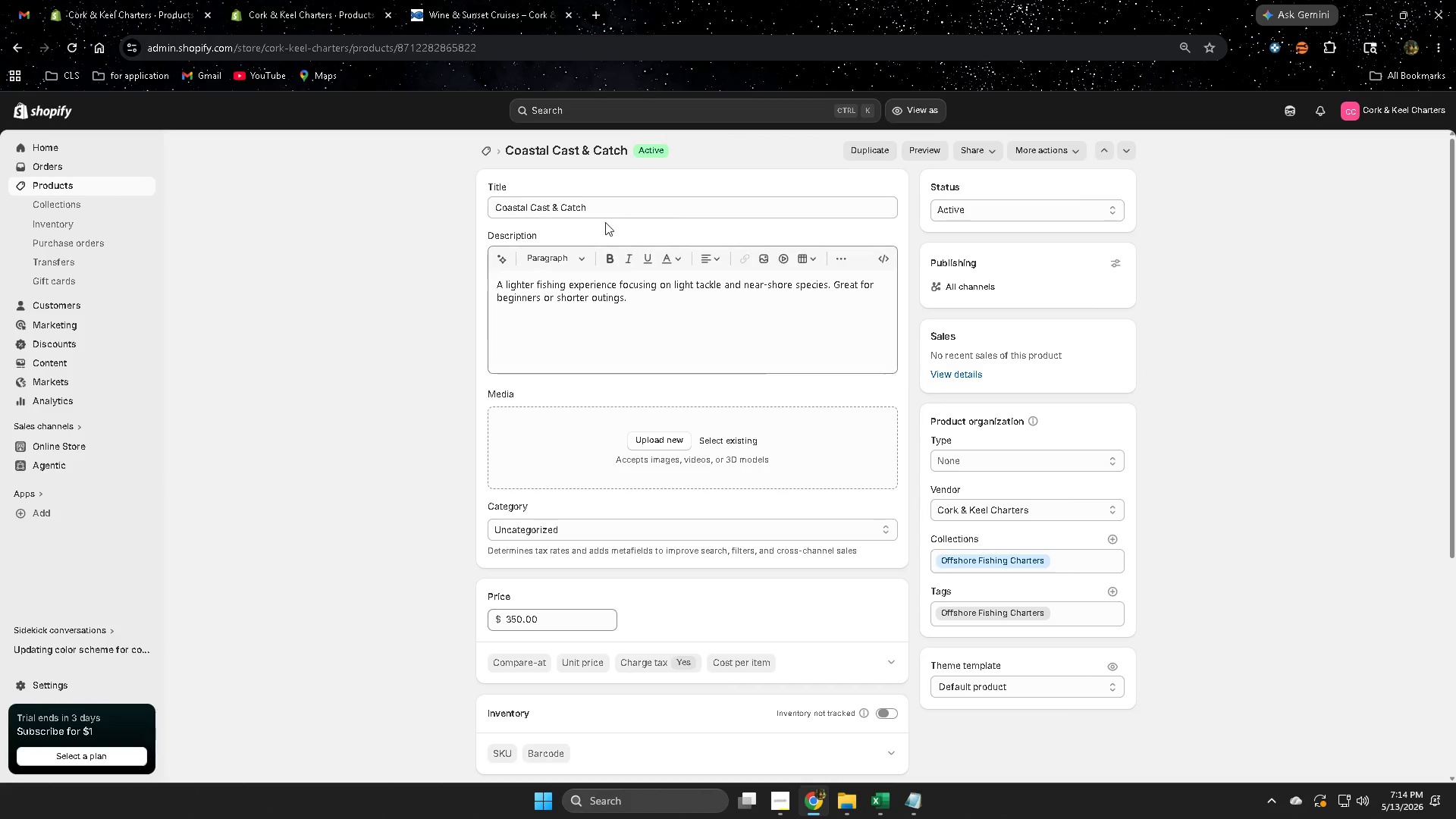 
double_click([574, 210])
 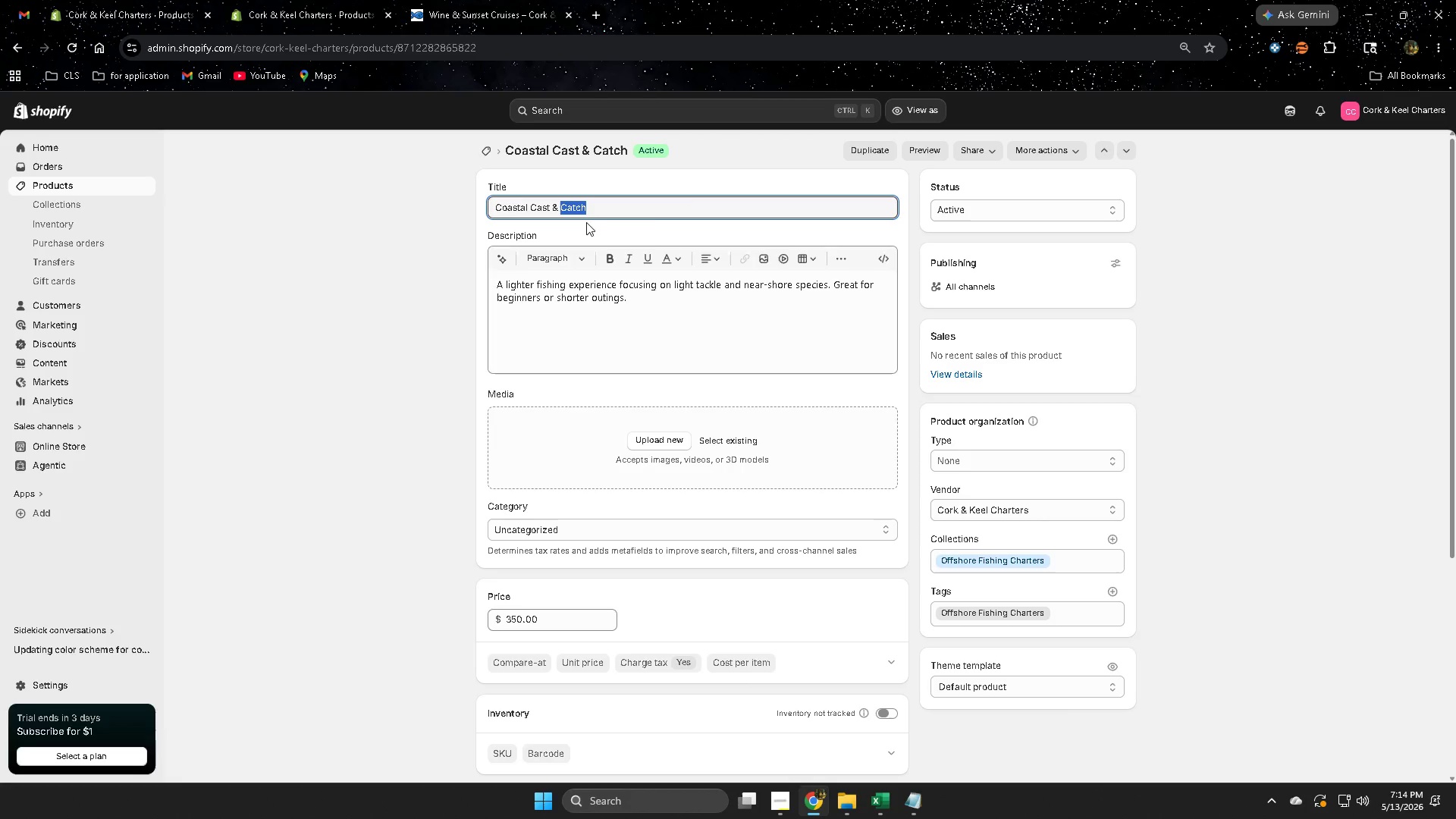 
key(Control+ControlLeft)
 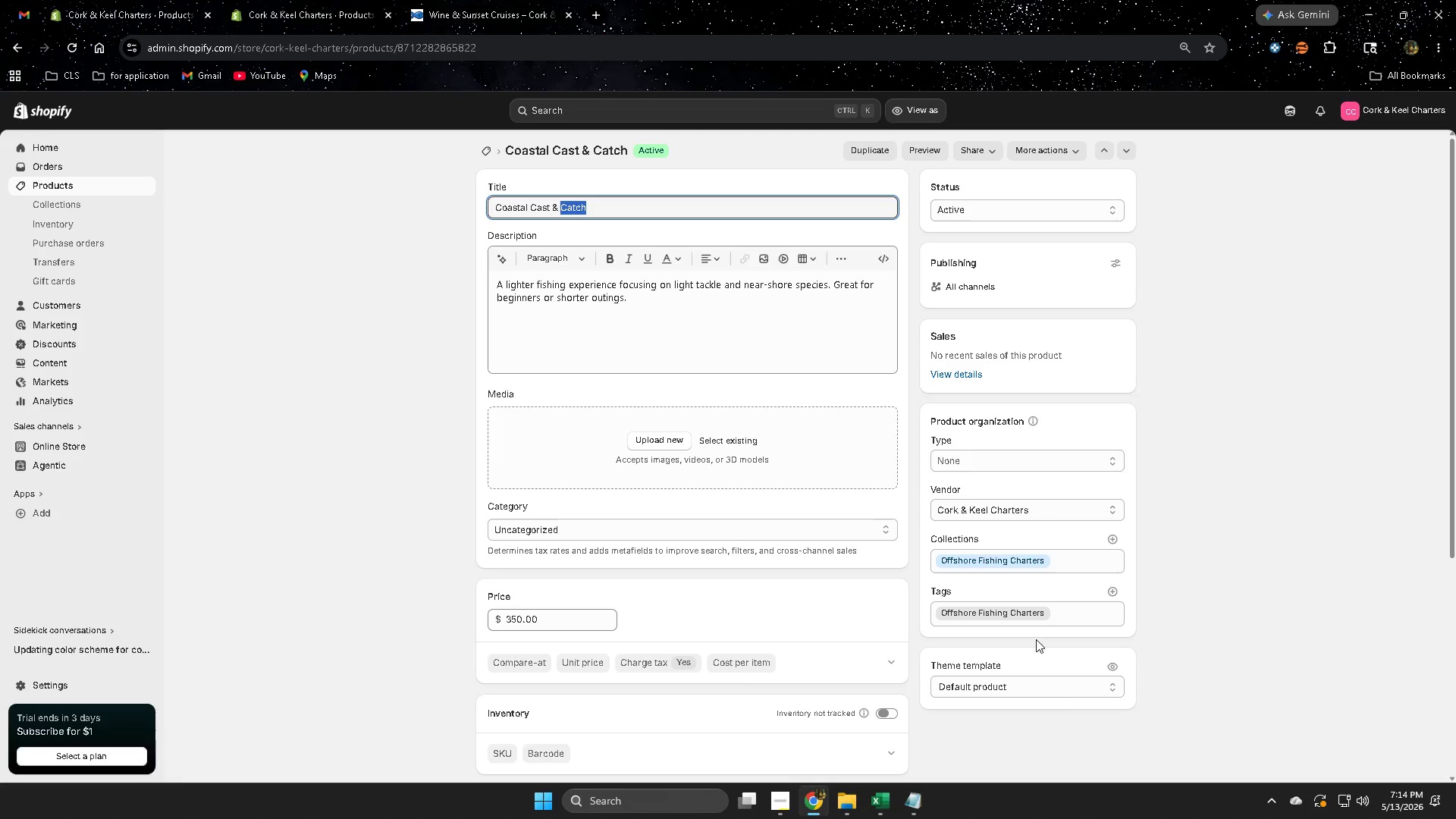 
key(Control+C)
 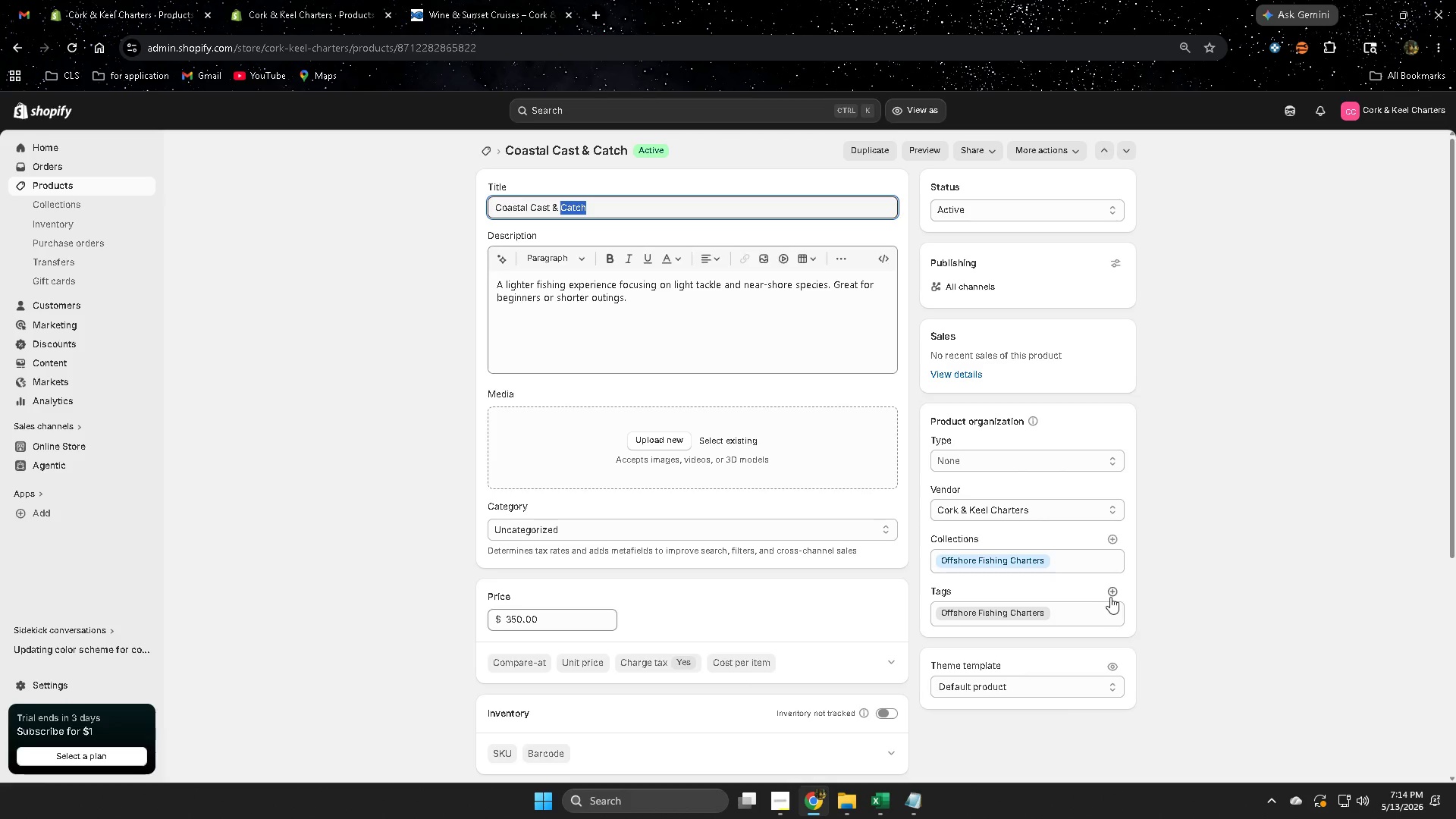 
left_click([1113, 592])
 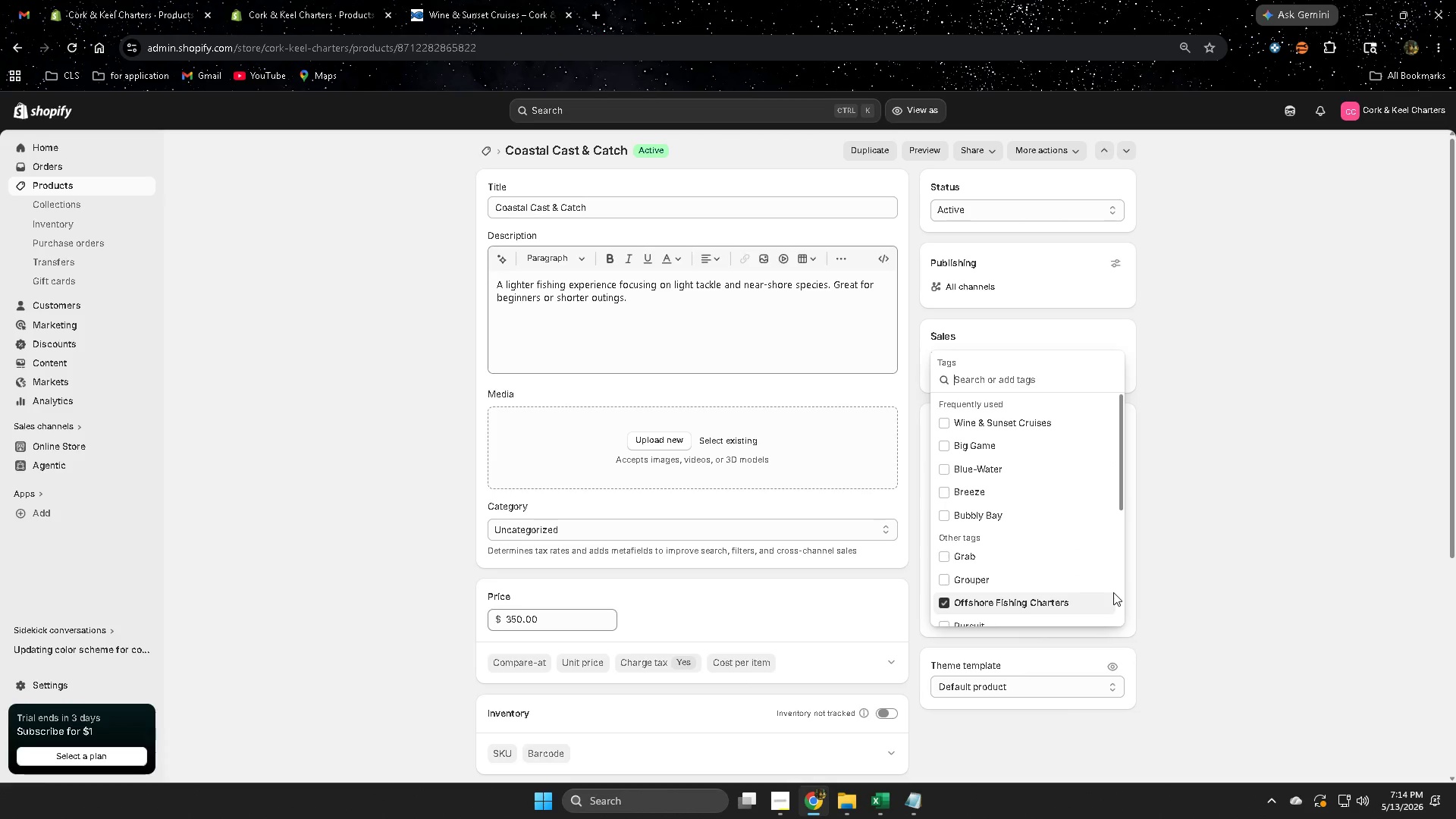 
key(Control+V)
 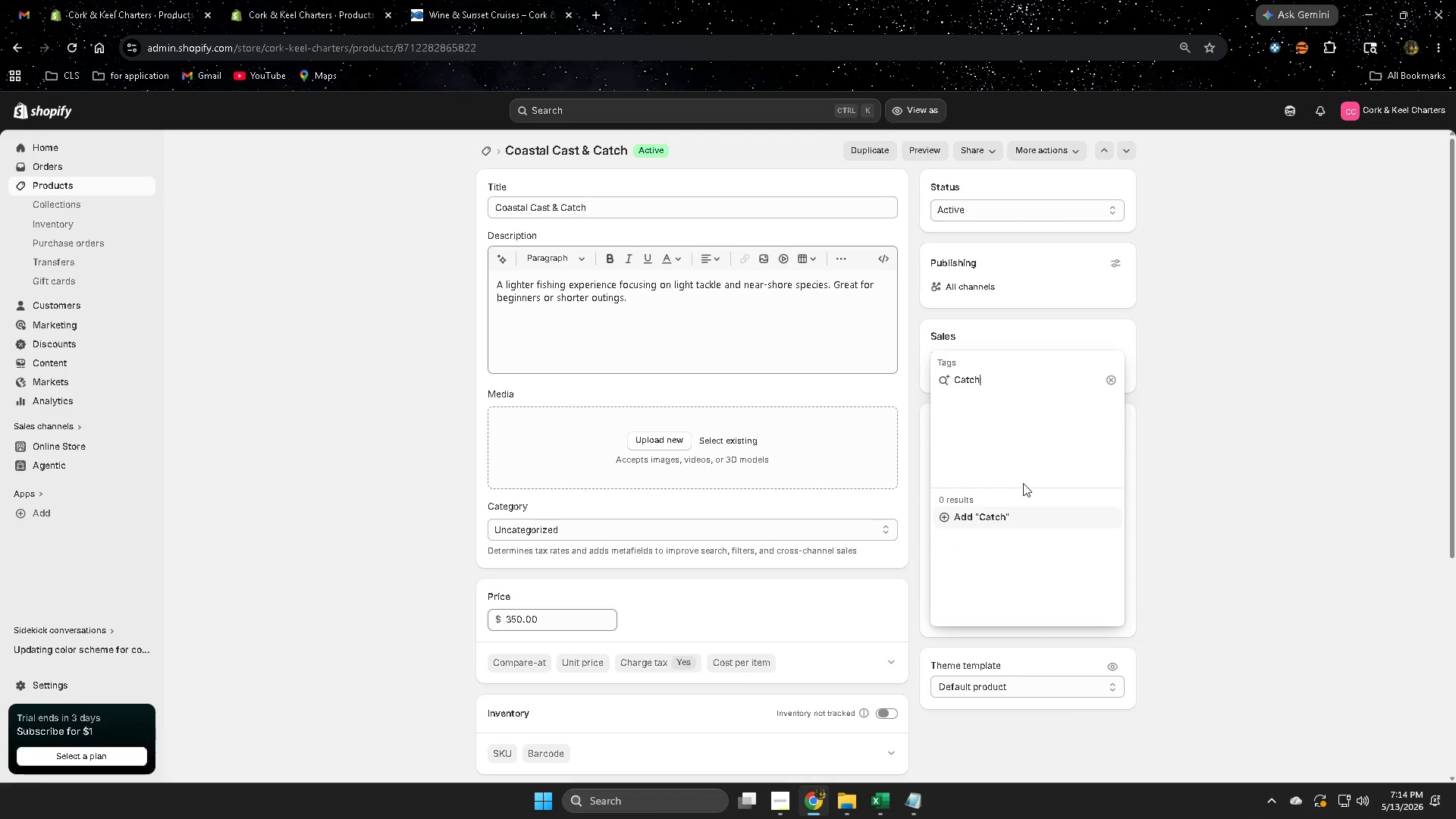 
left_click([1004, 514])
 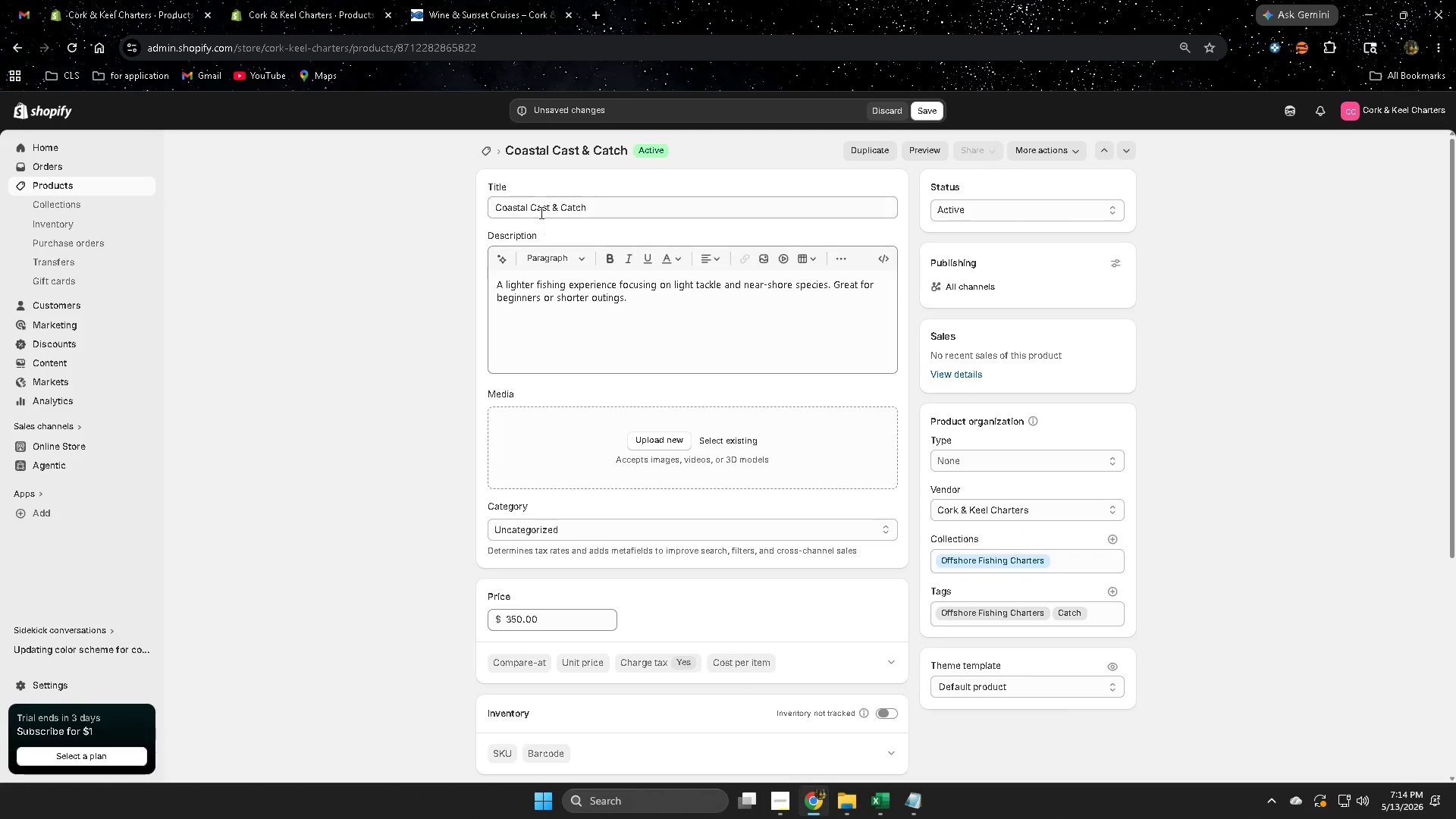 
left_click([540, 207])
 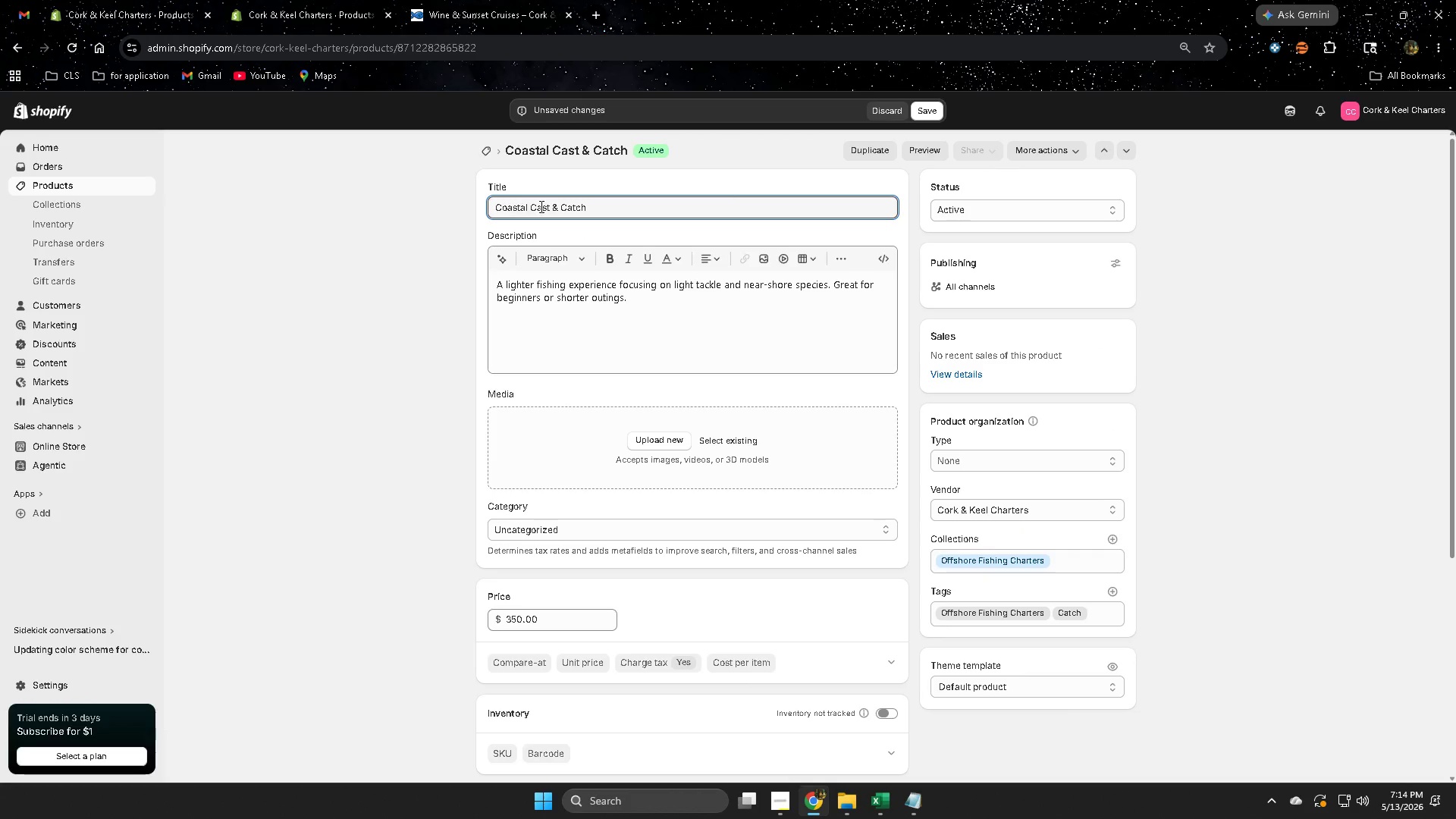 
left_click_drag(start_coordinate=[540, 206], to_coordinate=[513, 205])
 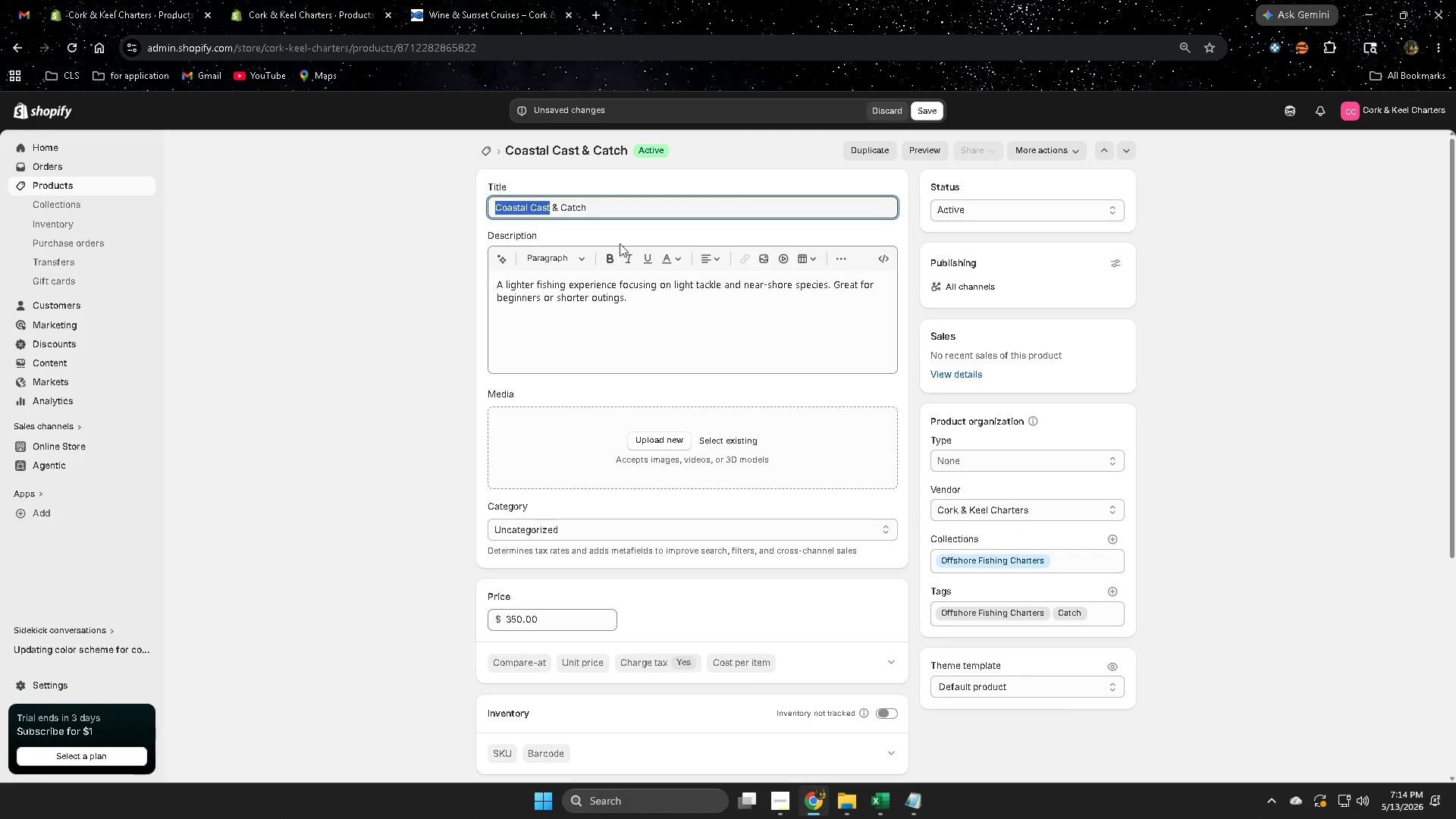 
key(Control+C)
 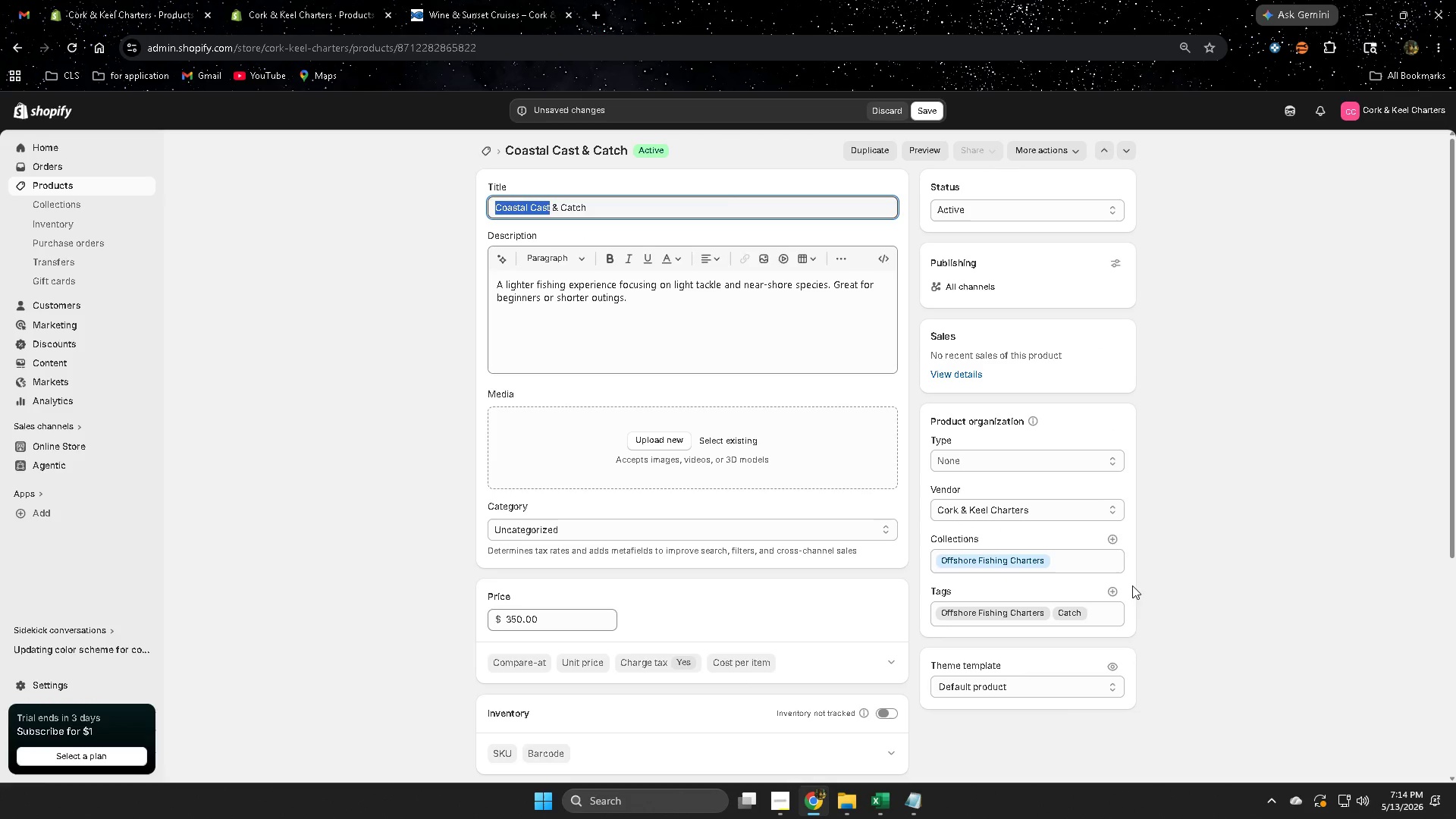 
left_click([1113, 593])
 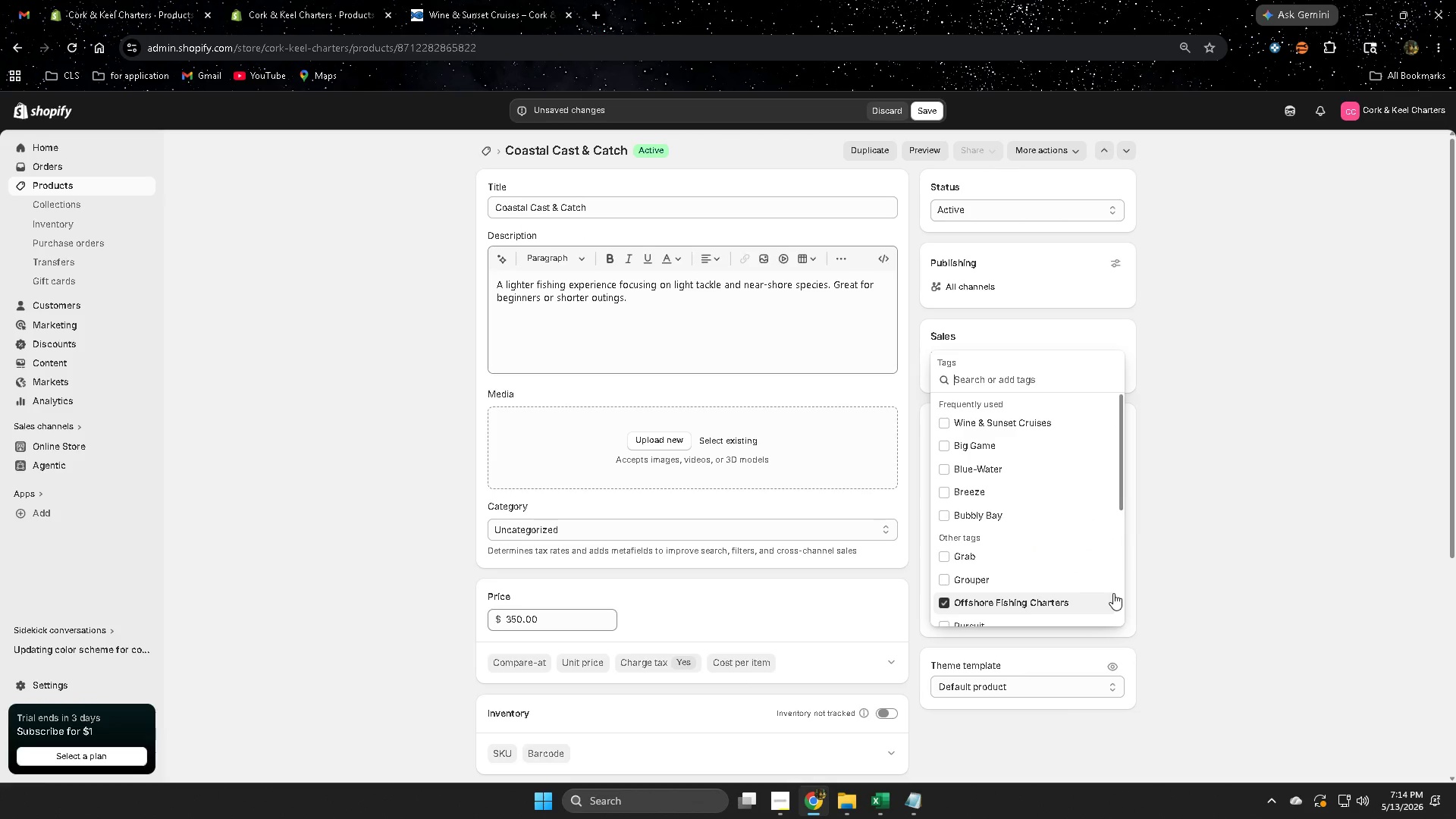 
hold_key(key=ControlLeft, duration=0.77)
 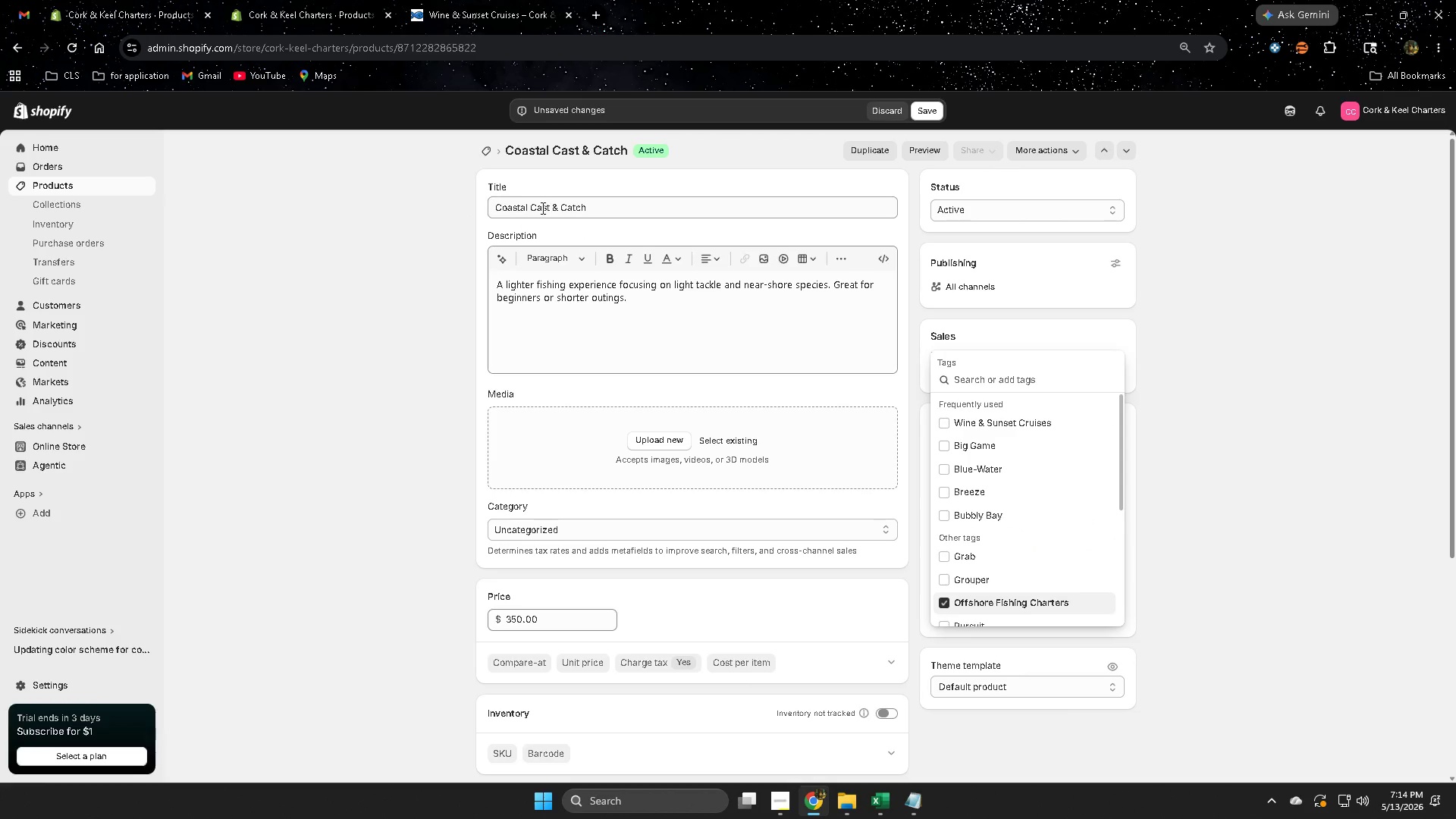 
left_click([539, 208])
 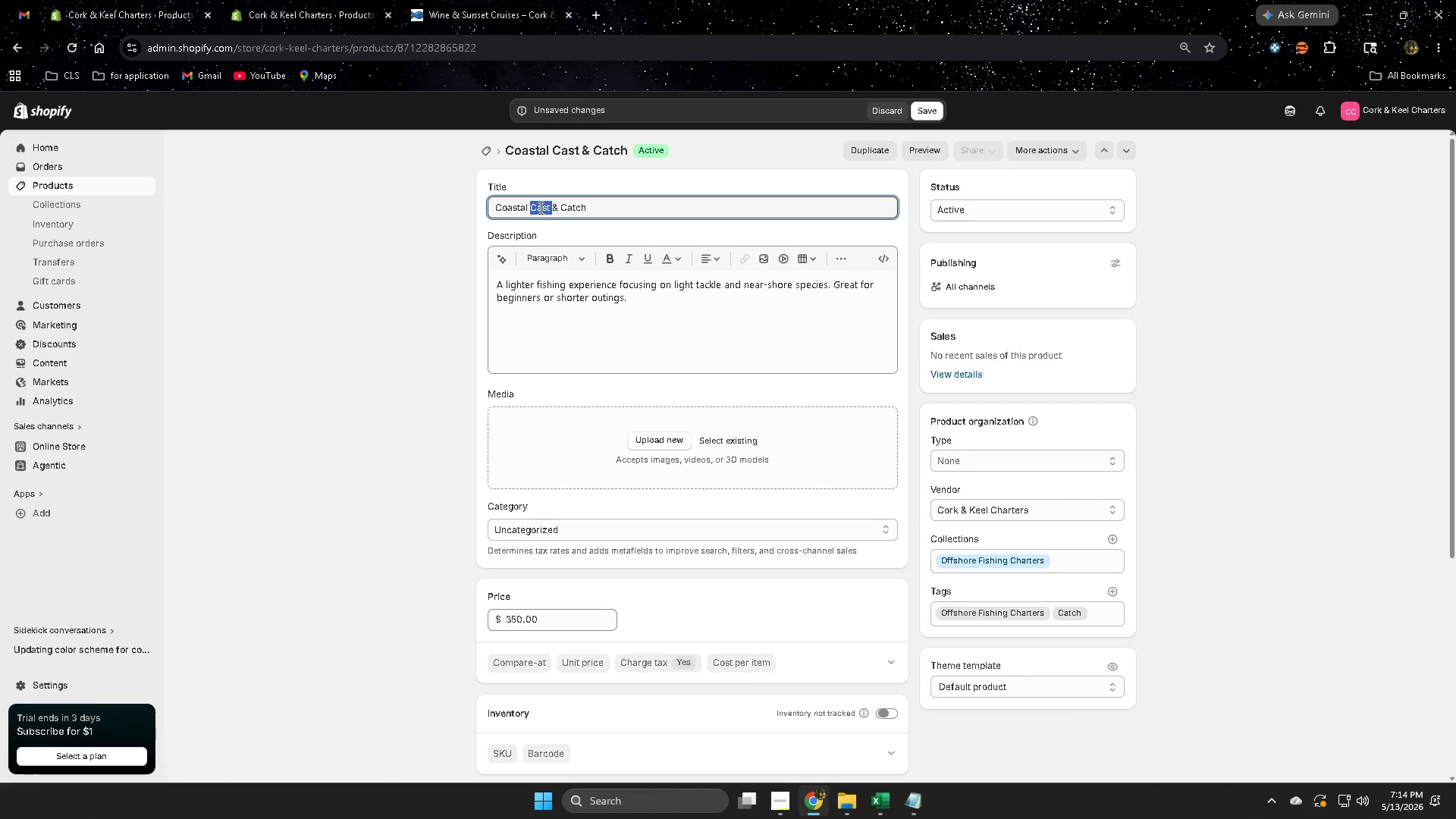 
left_click_drag(start_coordinate=[539, 208], to_coordinate=[581, 207])
 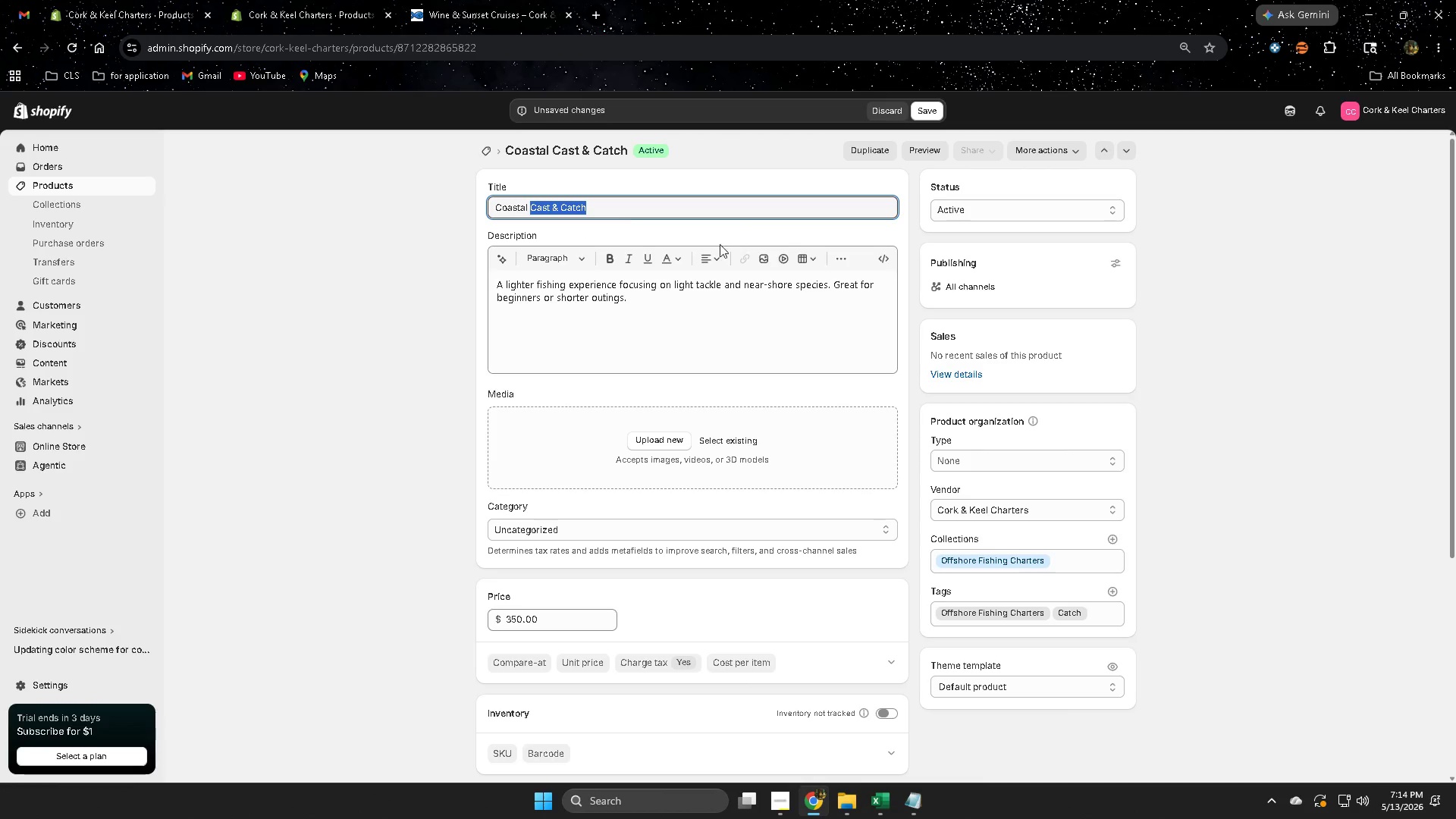 
key(Control+C)
 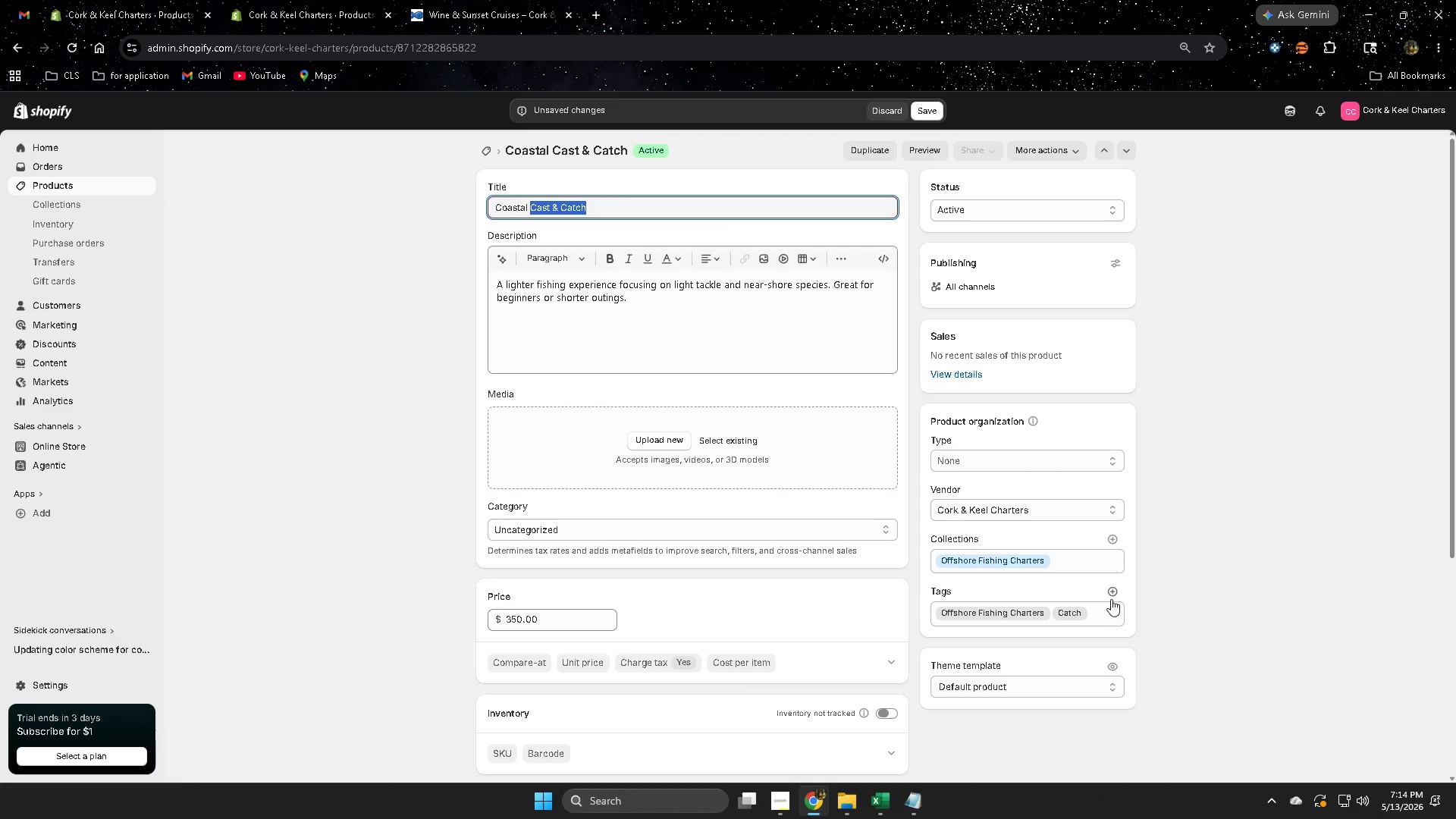 
left_click([1112, 596])
 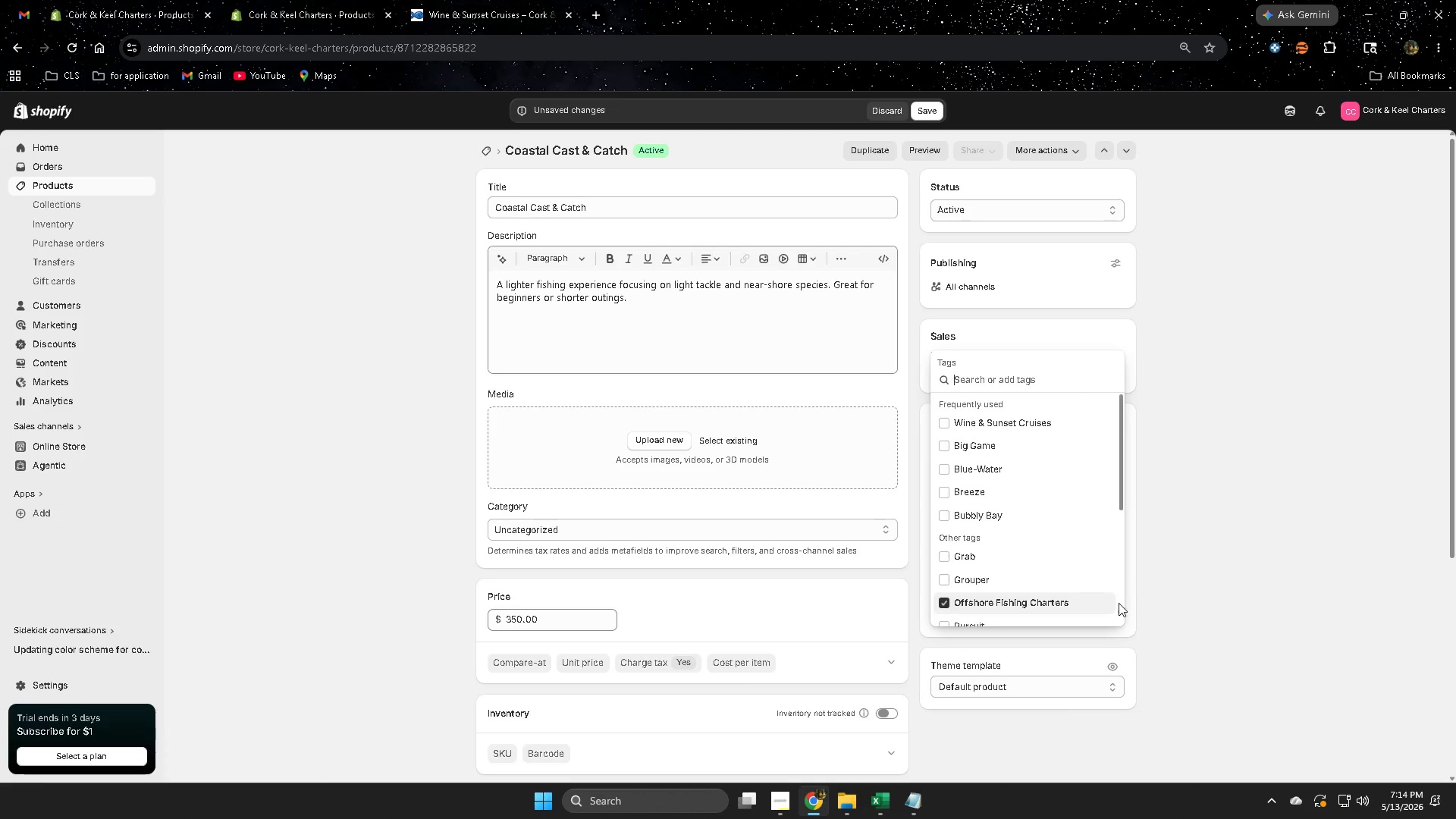 
key(Control+V)
 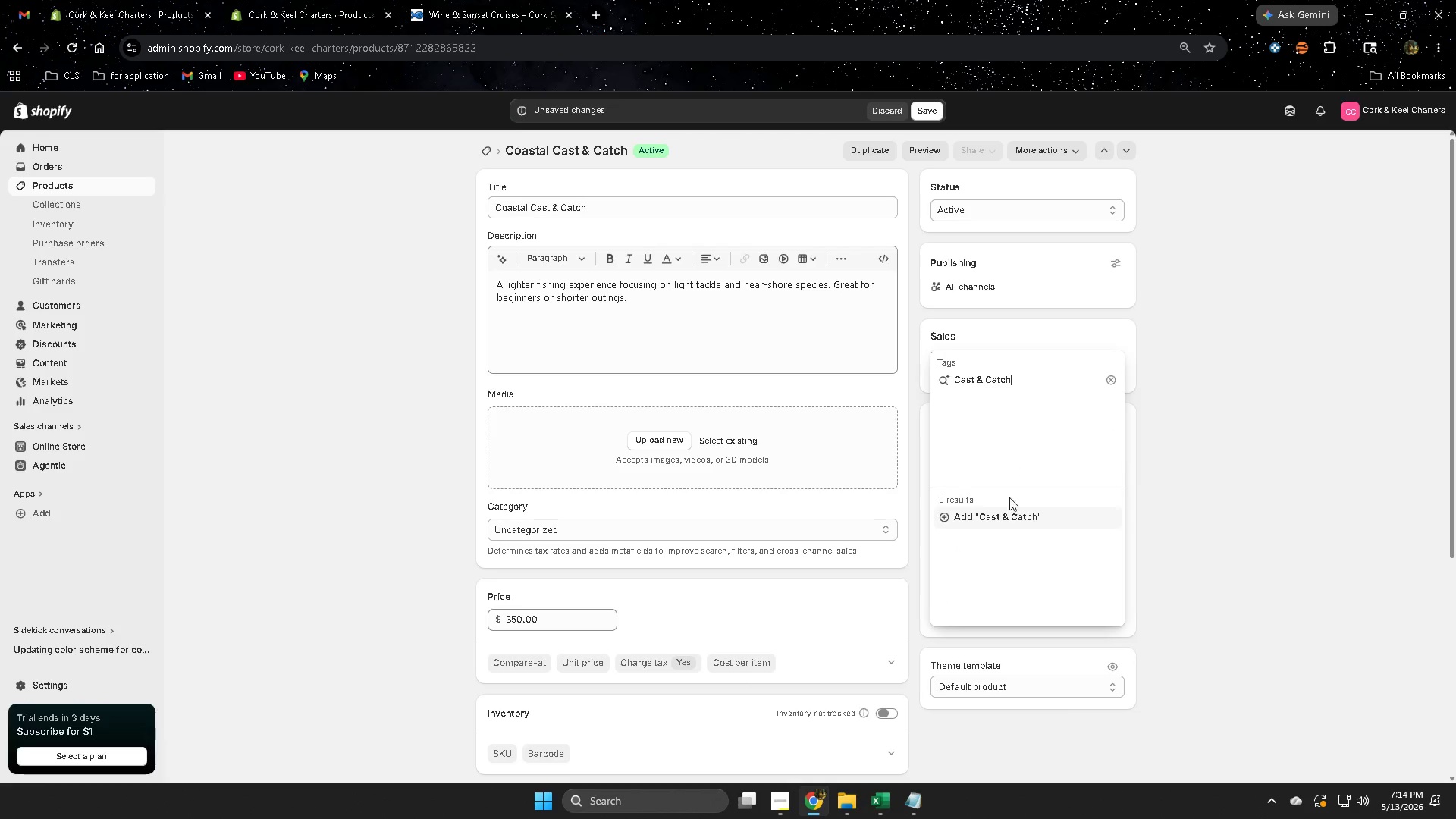 
left_click([1007, 515])
 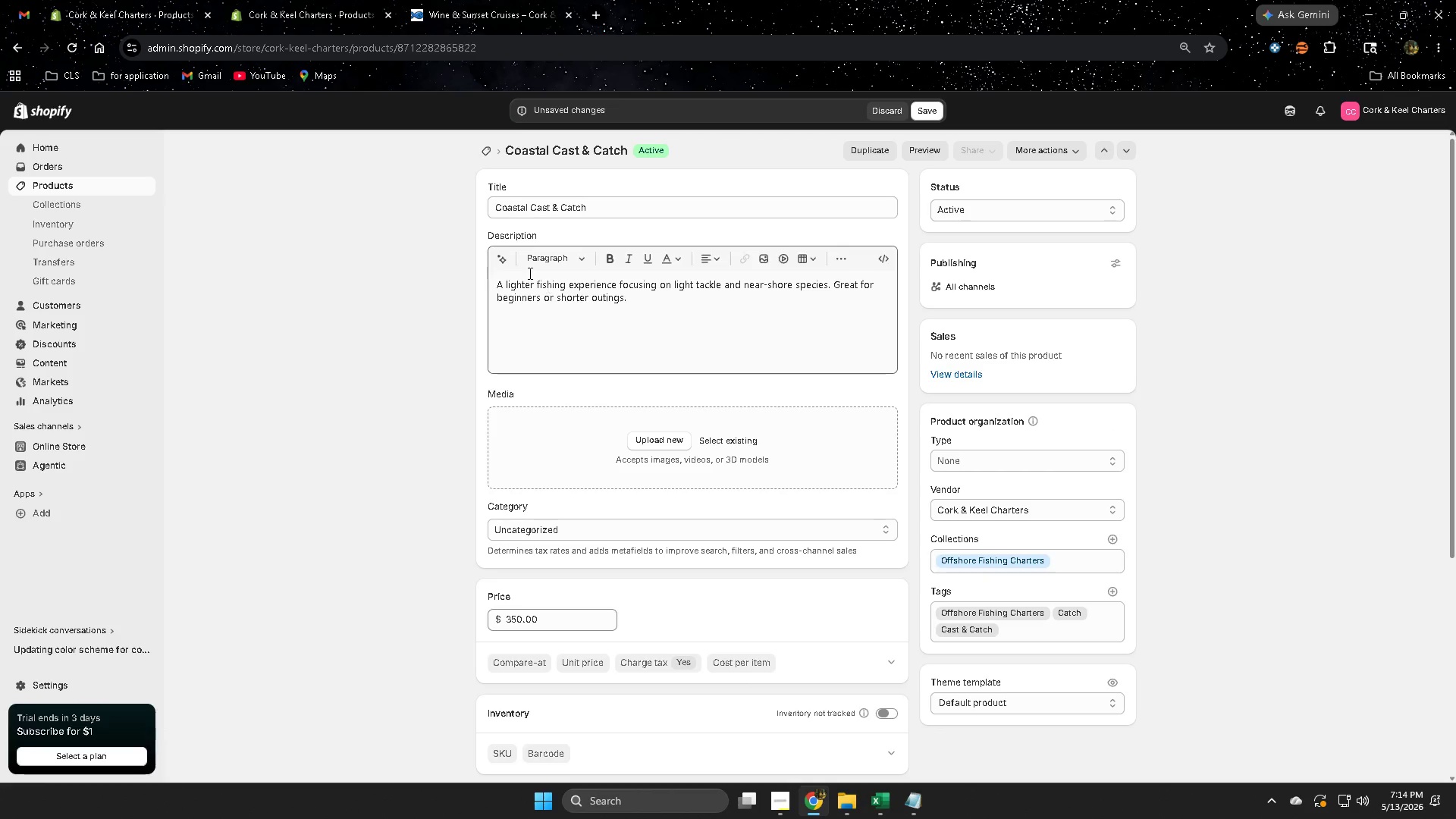 
double_click([513, 210])
 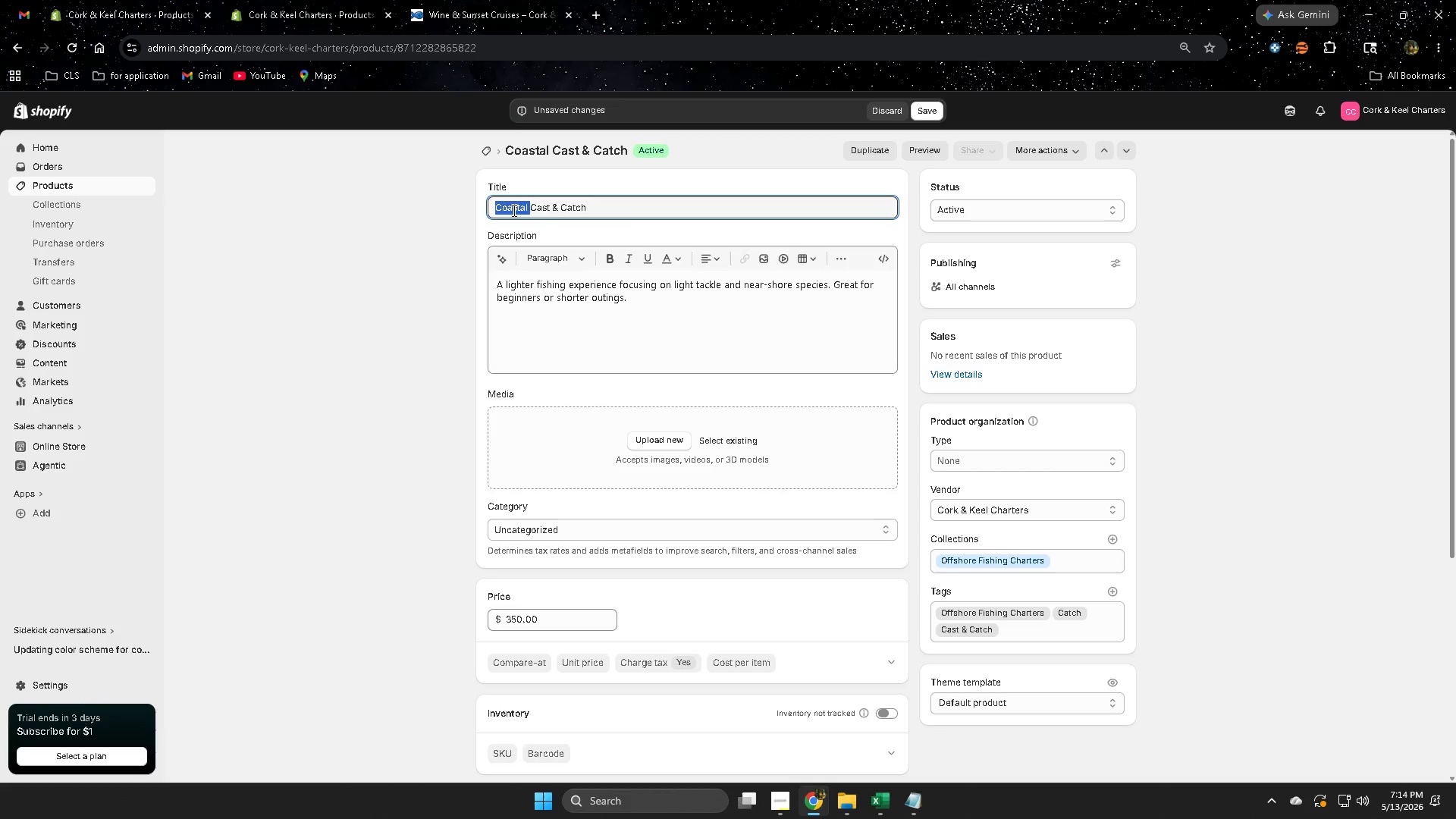 
key(Control+ControlLeft)
 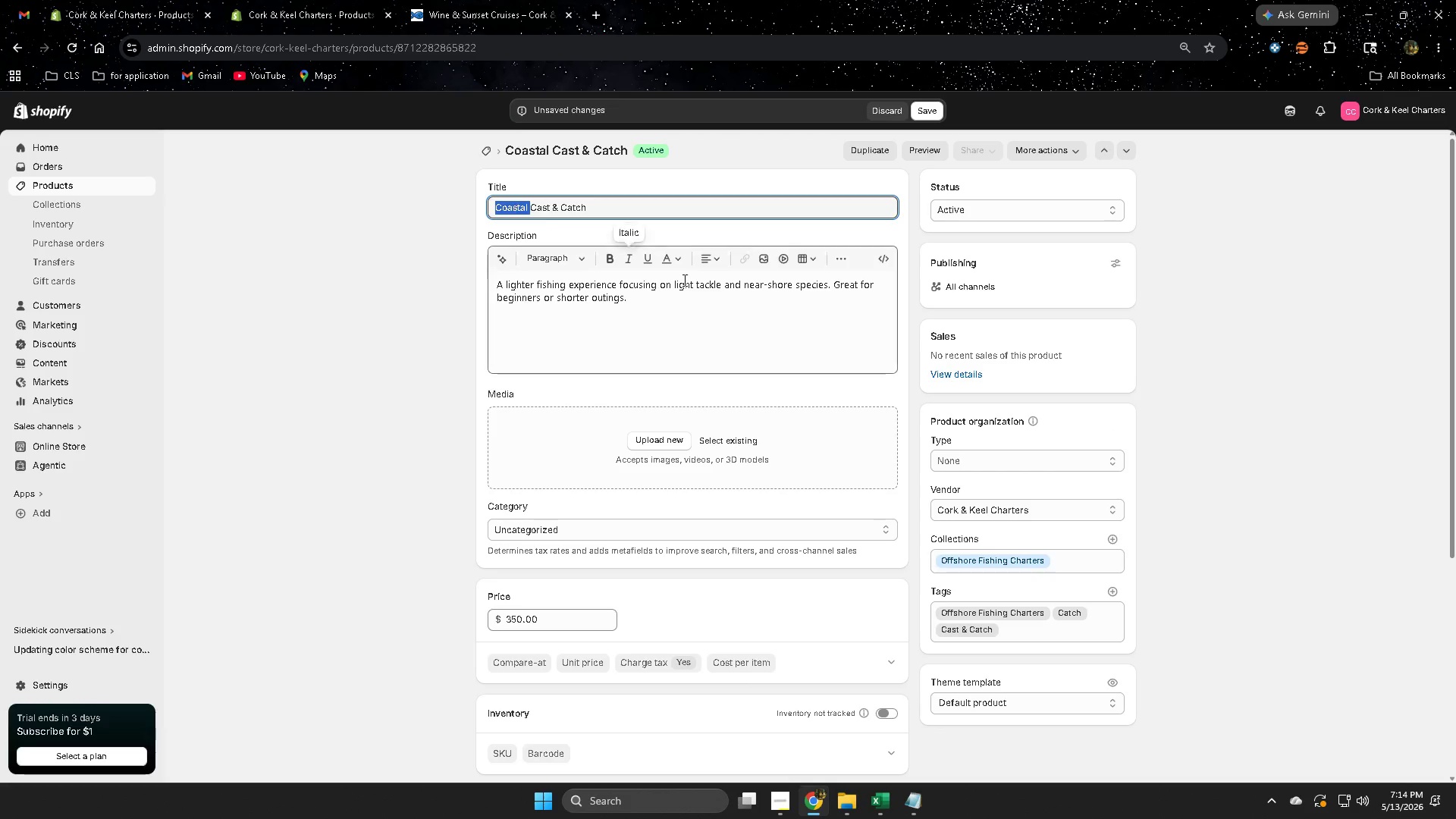 
key(Control+C)
 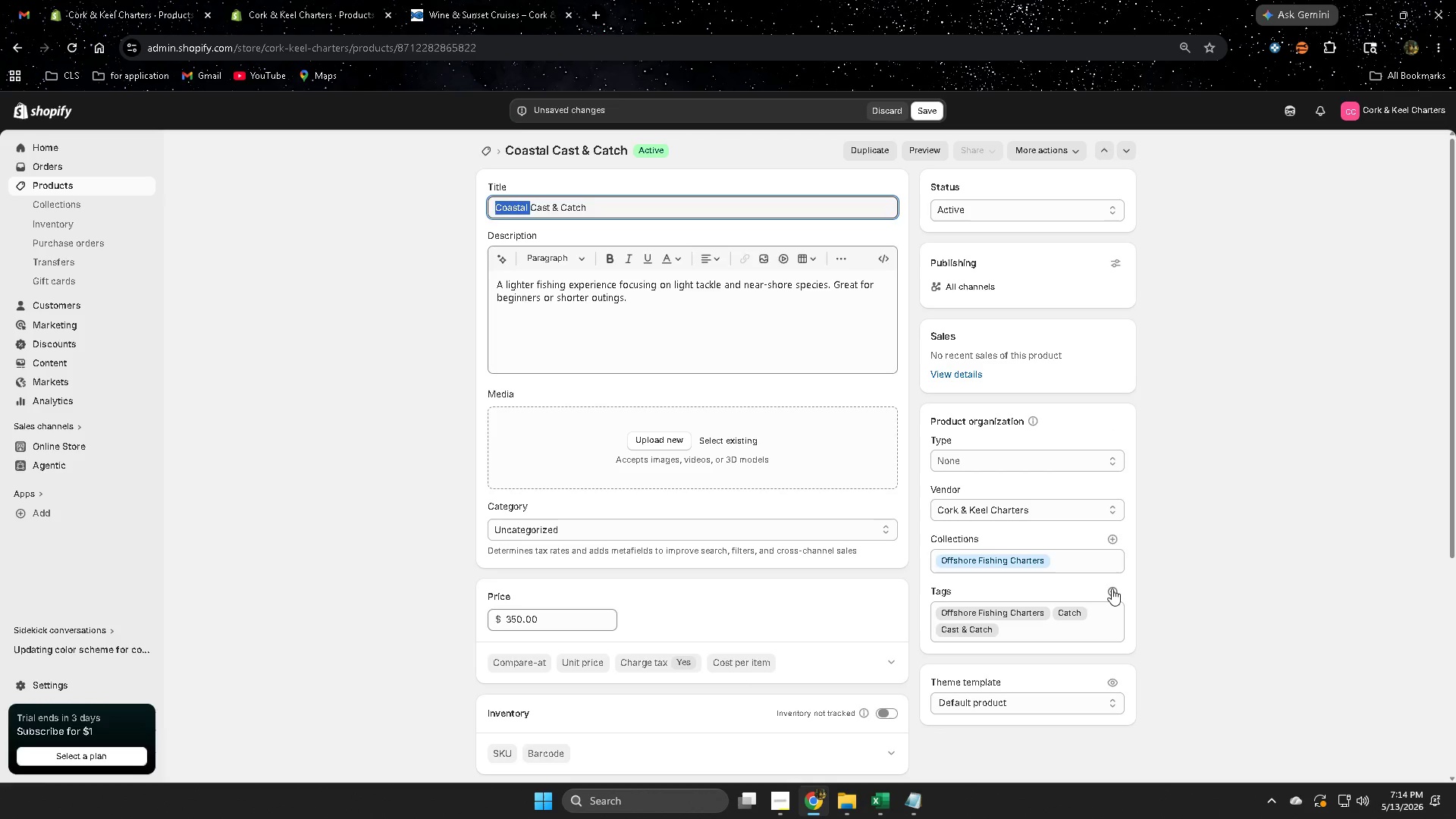 
left_click([1112, 588])
 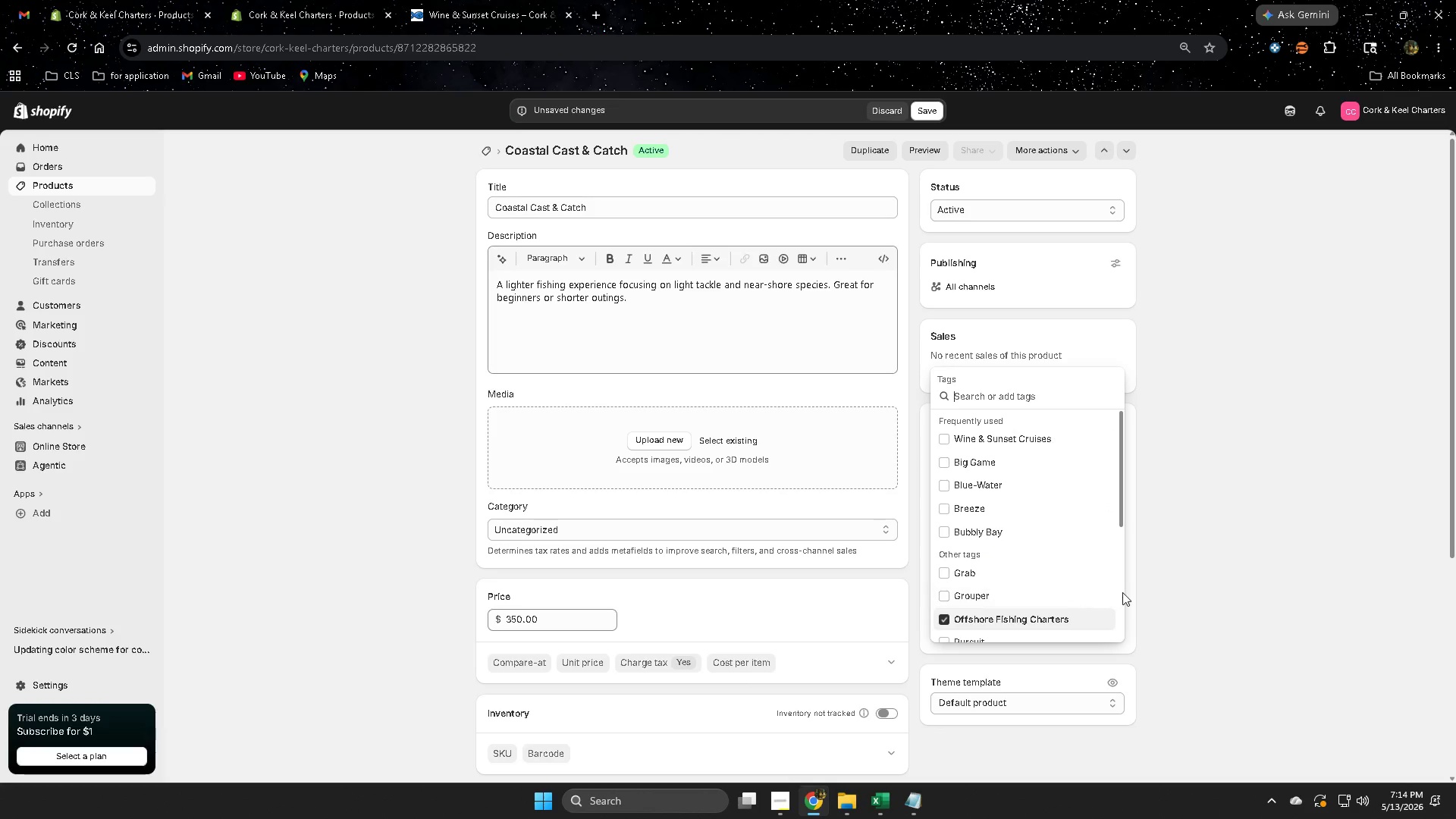 
key(Control+V)
 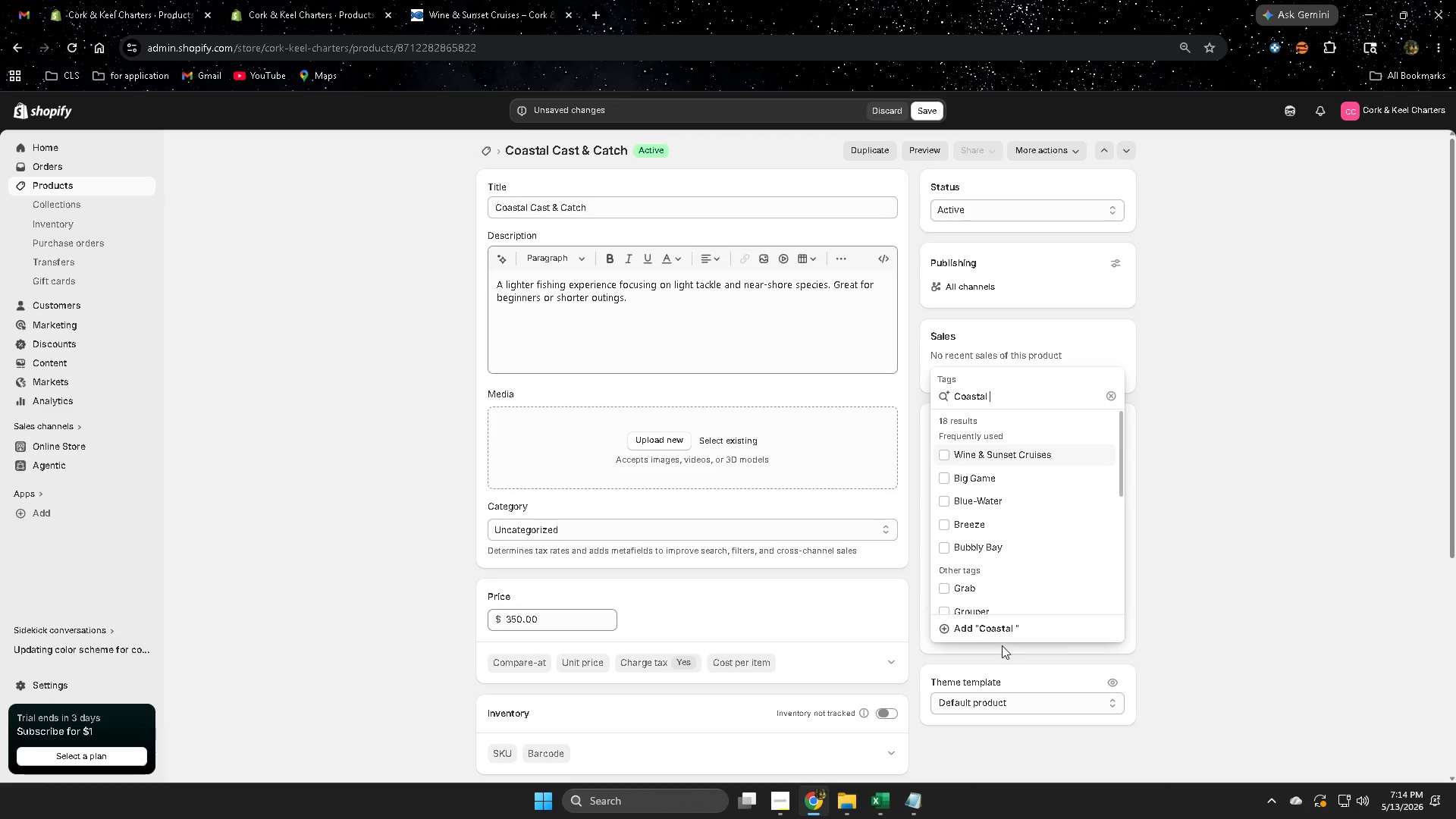 
left_click([997, 630])
 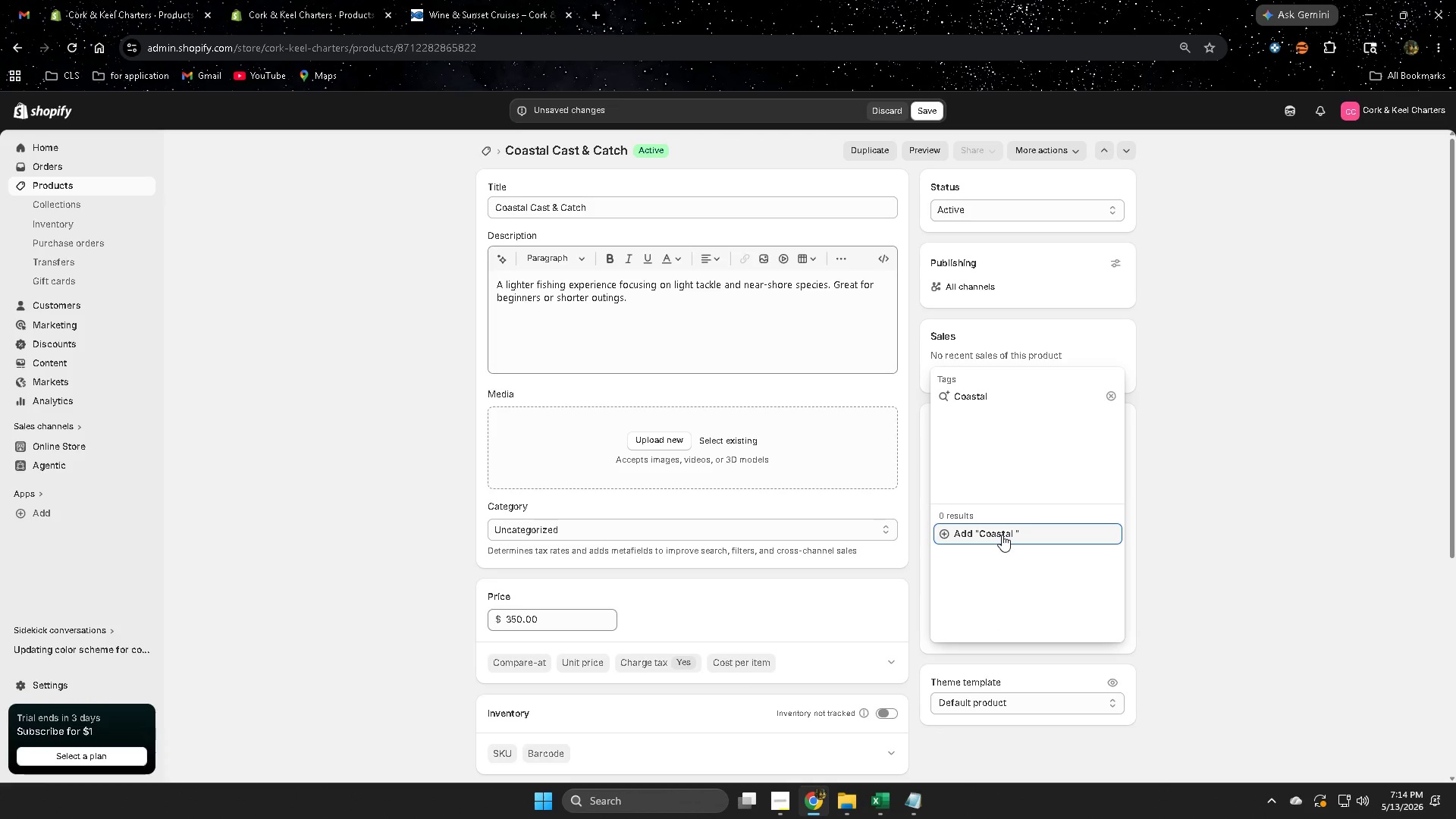 